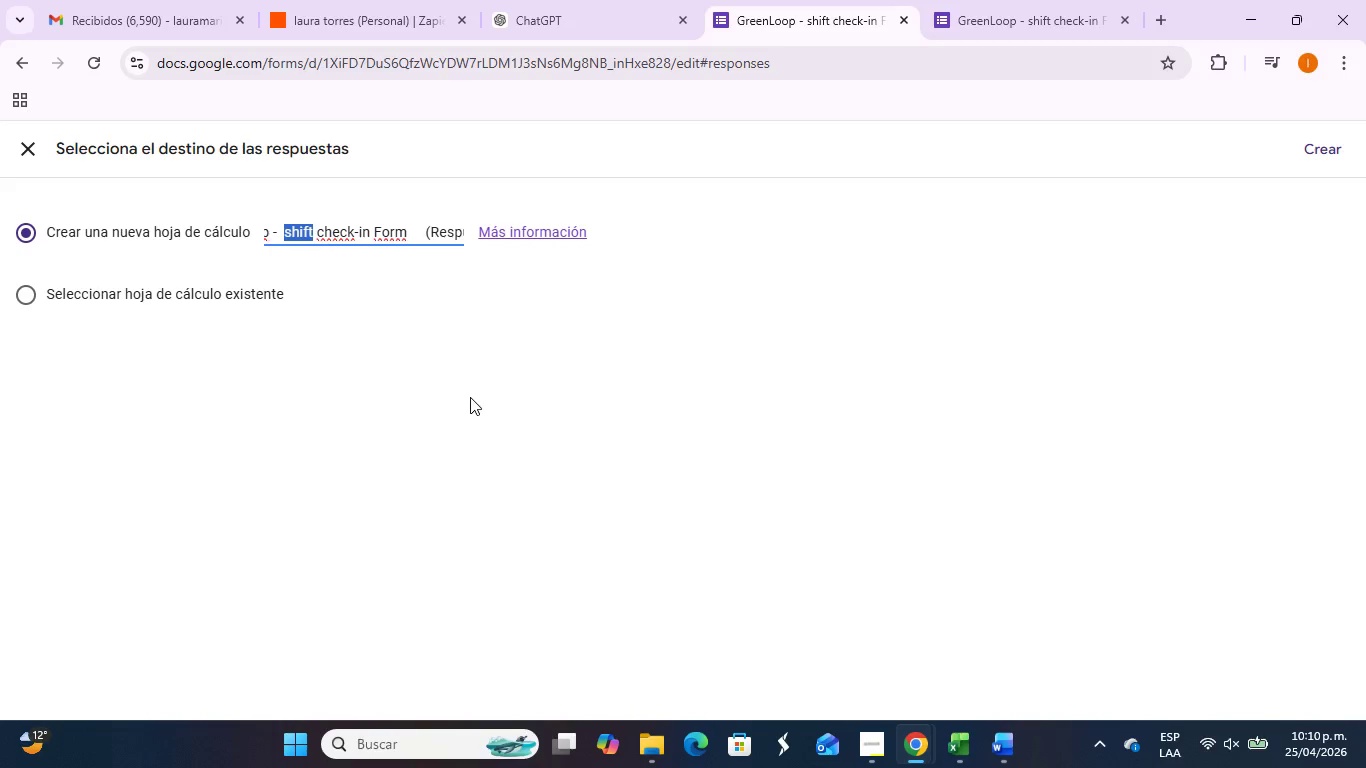 
type(fIELD)
key(Backspace)
key(Backspace)
key(Backspace)
key(Backspace)
key(Backspace)
type(Fiels)
key(Backspace)
type(d)
 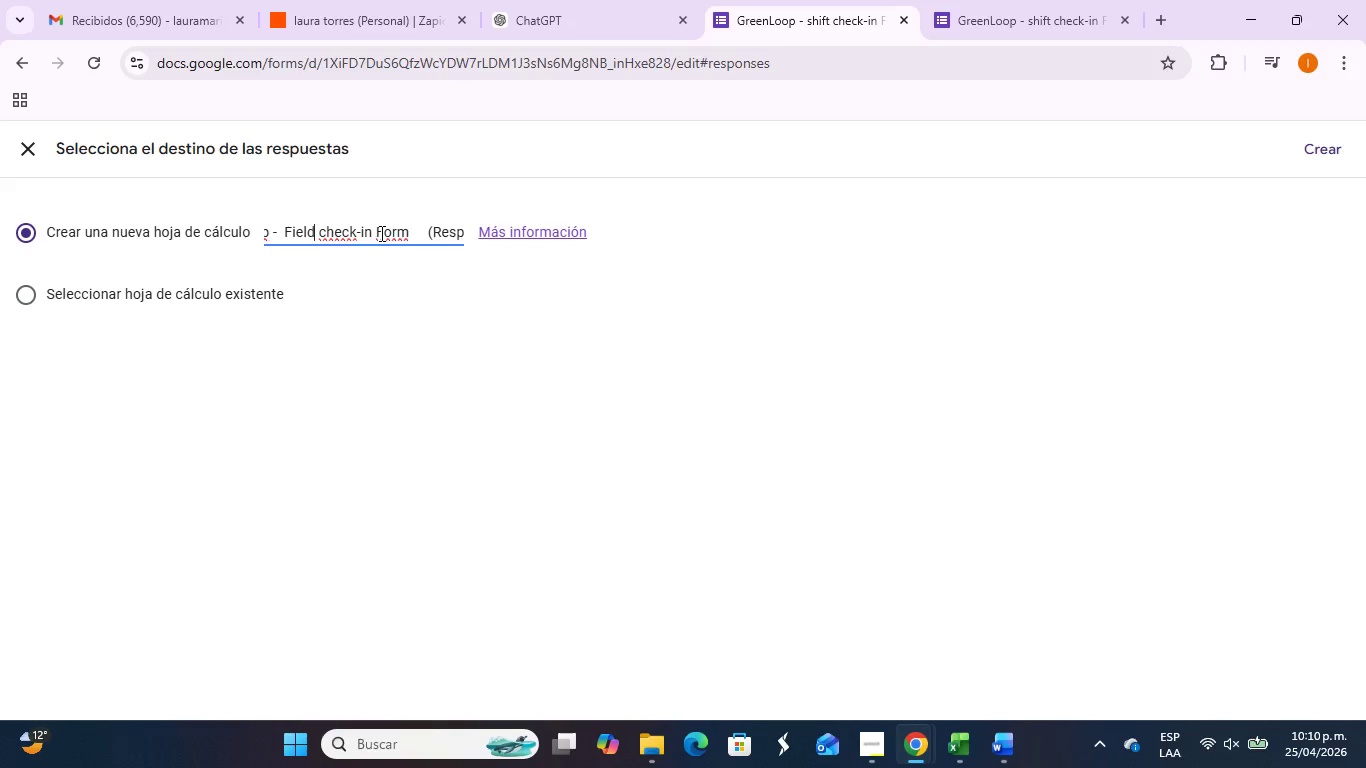 
wait(5.72)
 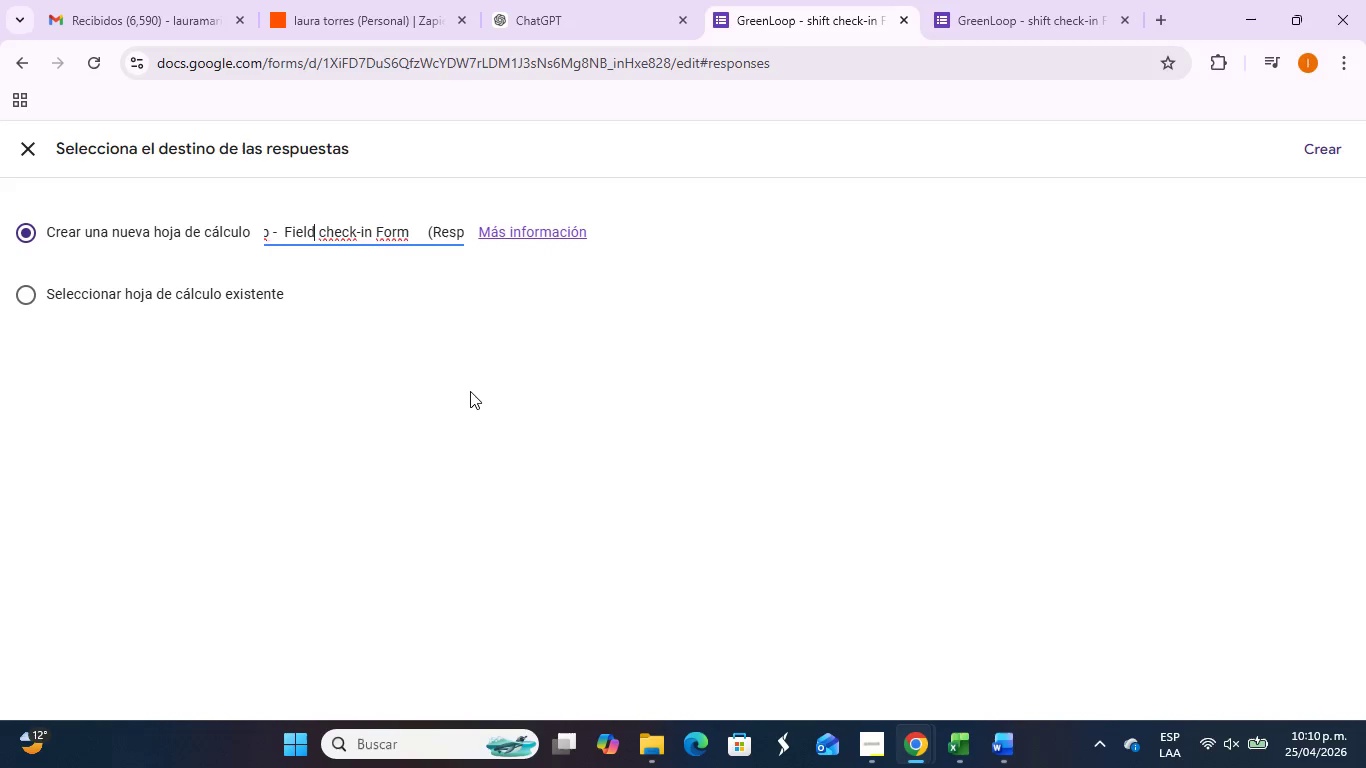 
left_click_drag(start_coordinate=[378, 231], to_coordinate=[516, 232])
 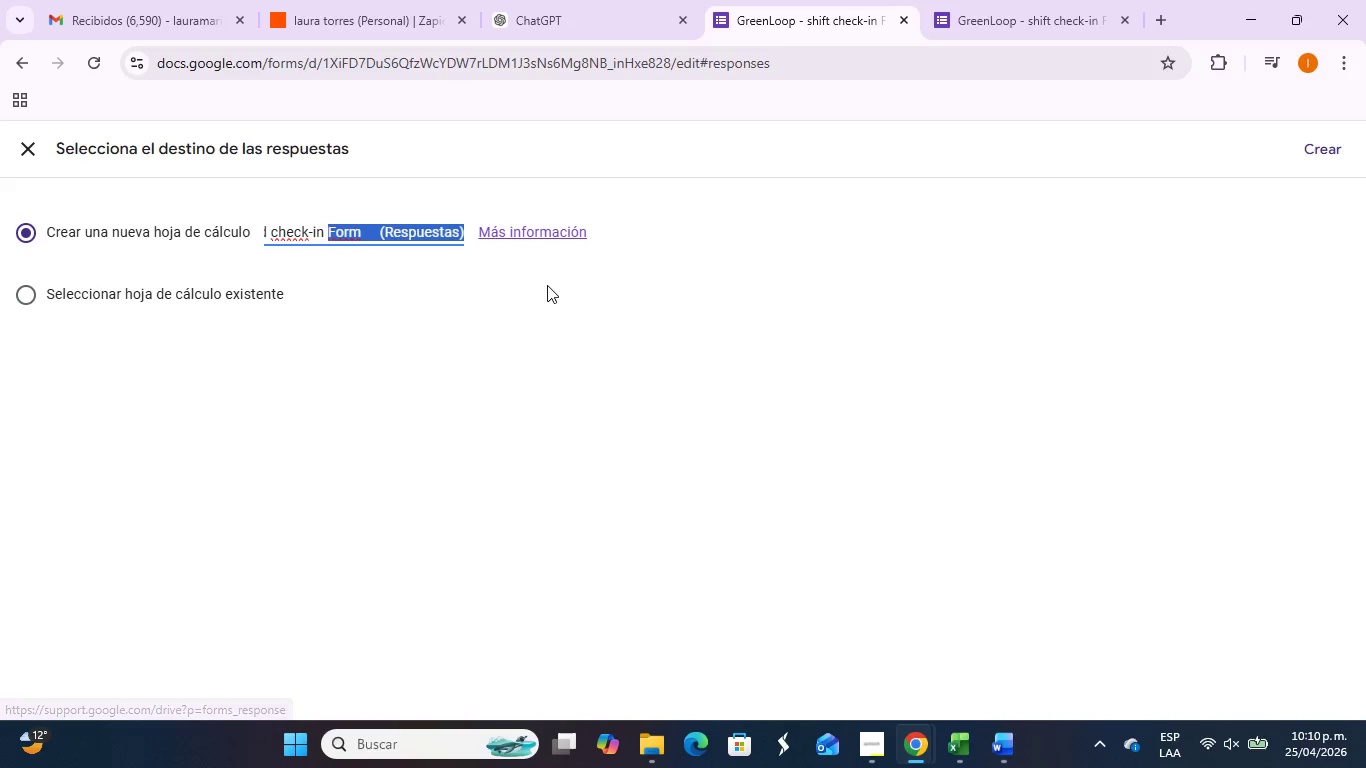 
type(Log)
 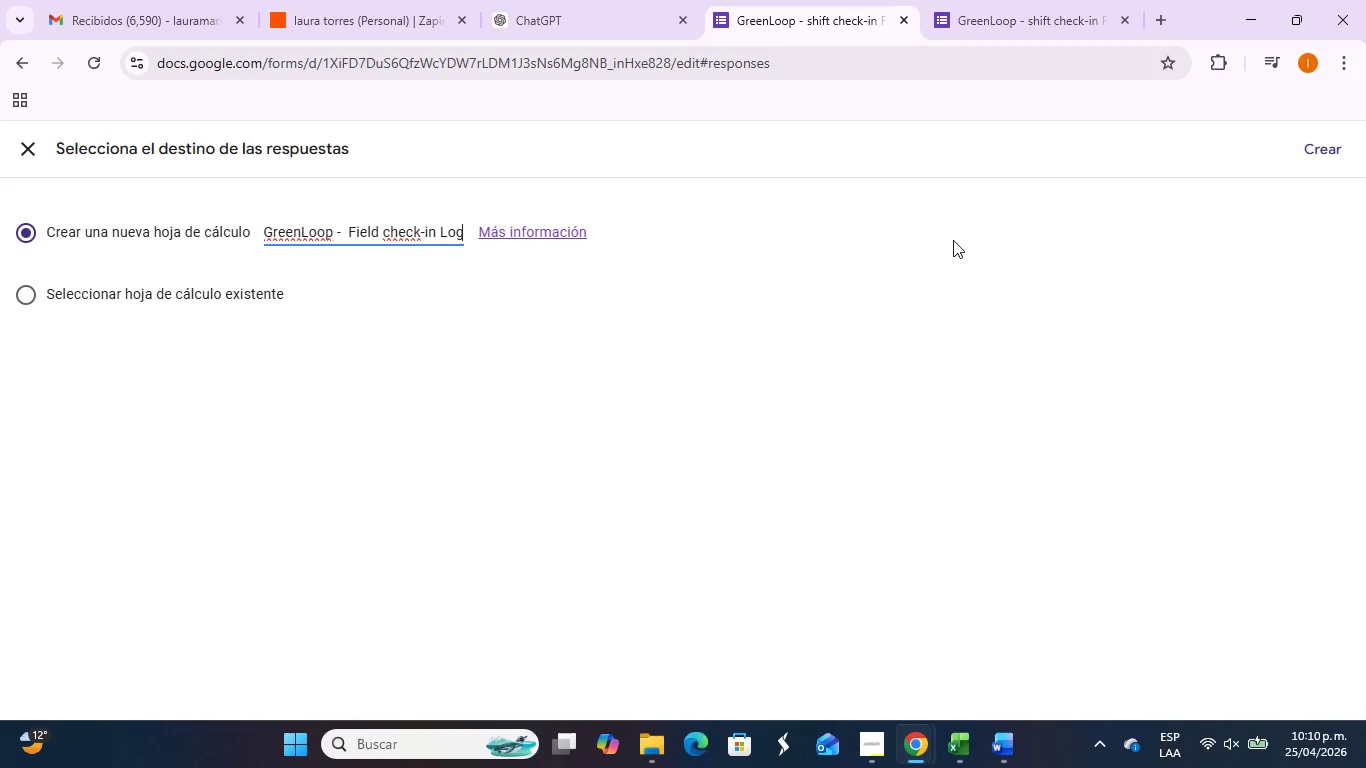 
left_click([1338, 149])
 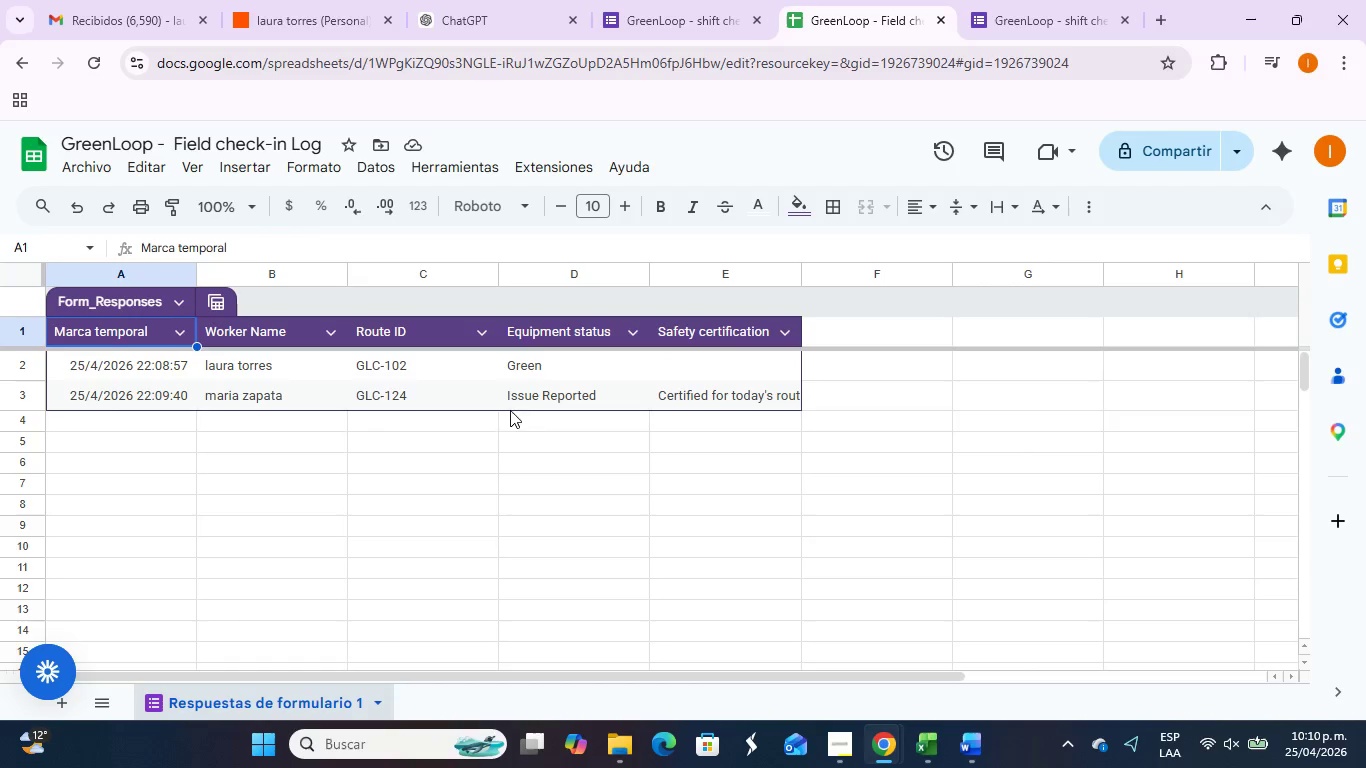 
wait(17.78)
 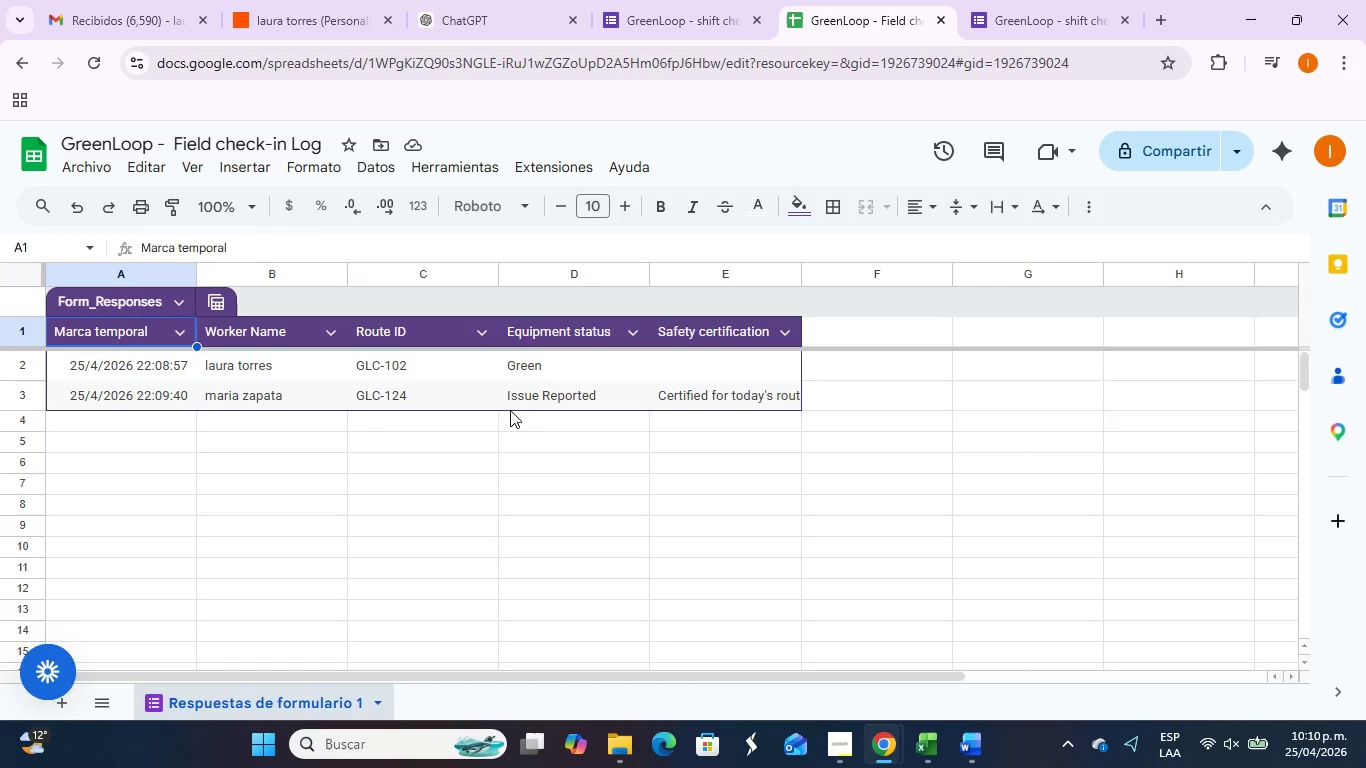 
scroll: coordinate [659, 366], scroll_direction: up, amount: 1.0
 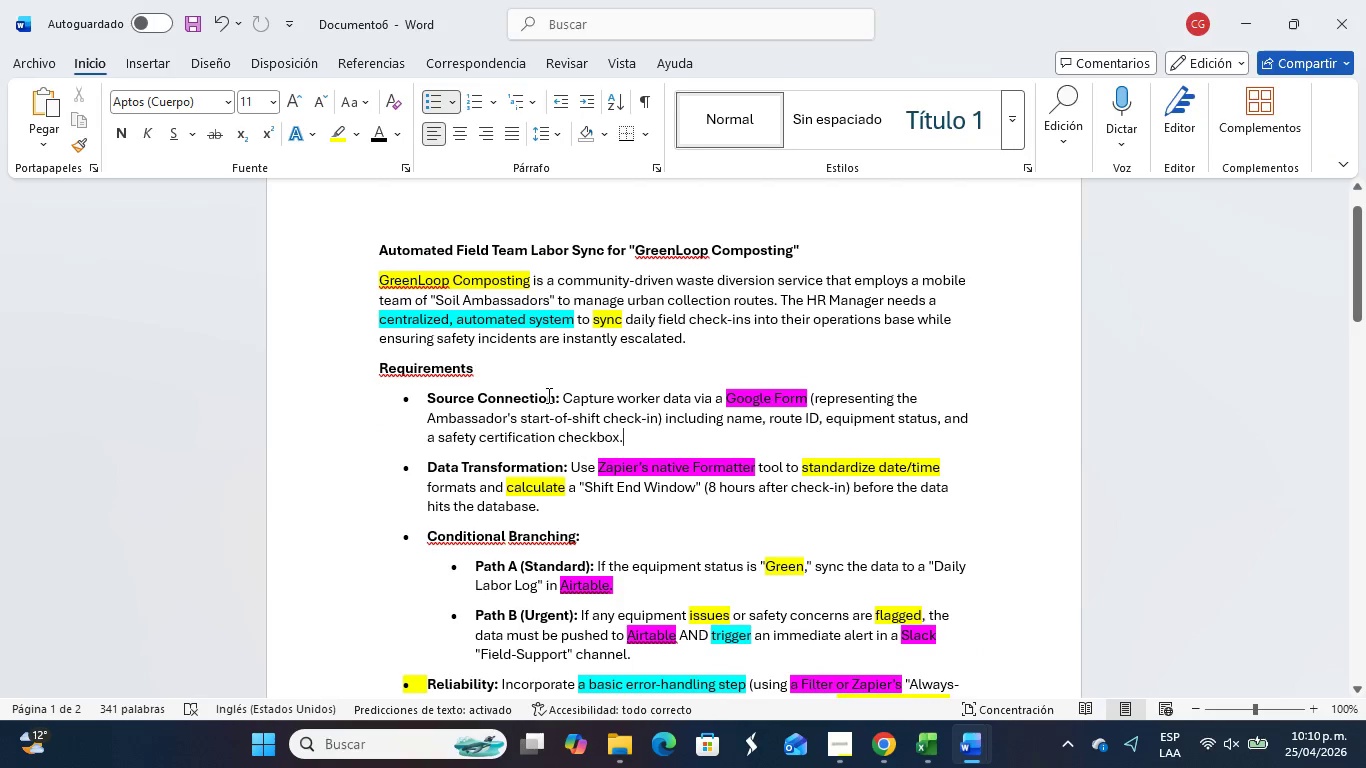 
left_click_drag(start_coordinate=[558, 395], to_coordinate=[436, 401])
 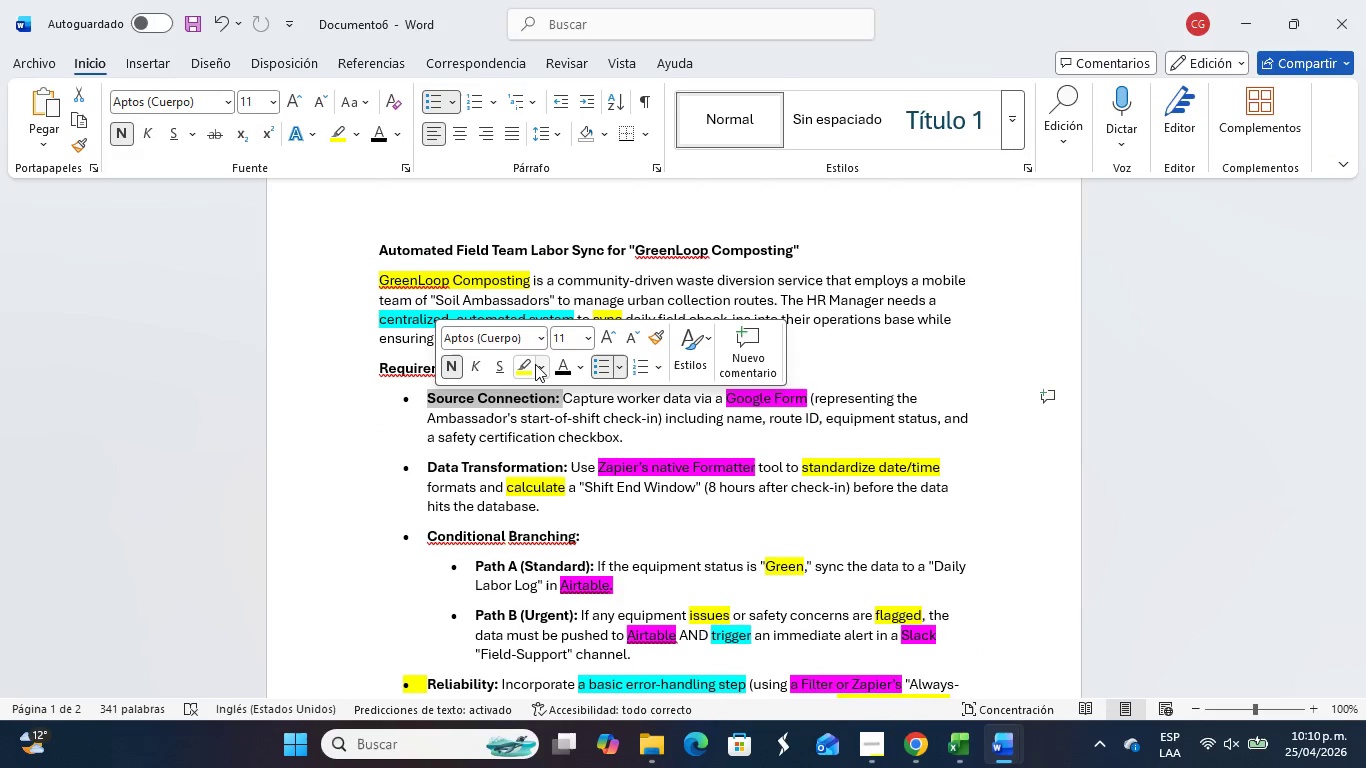 
left_click([540, 364])
 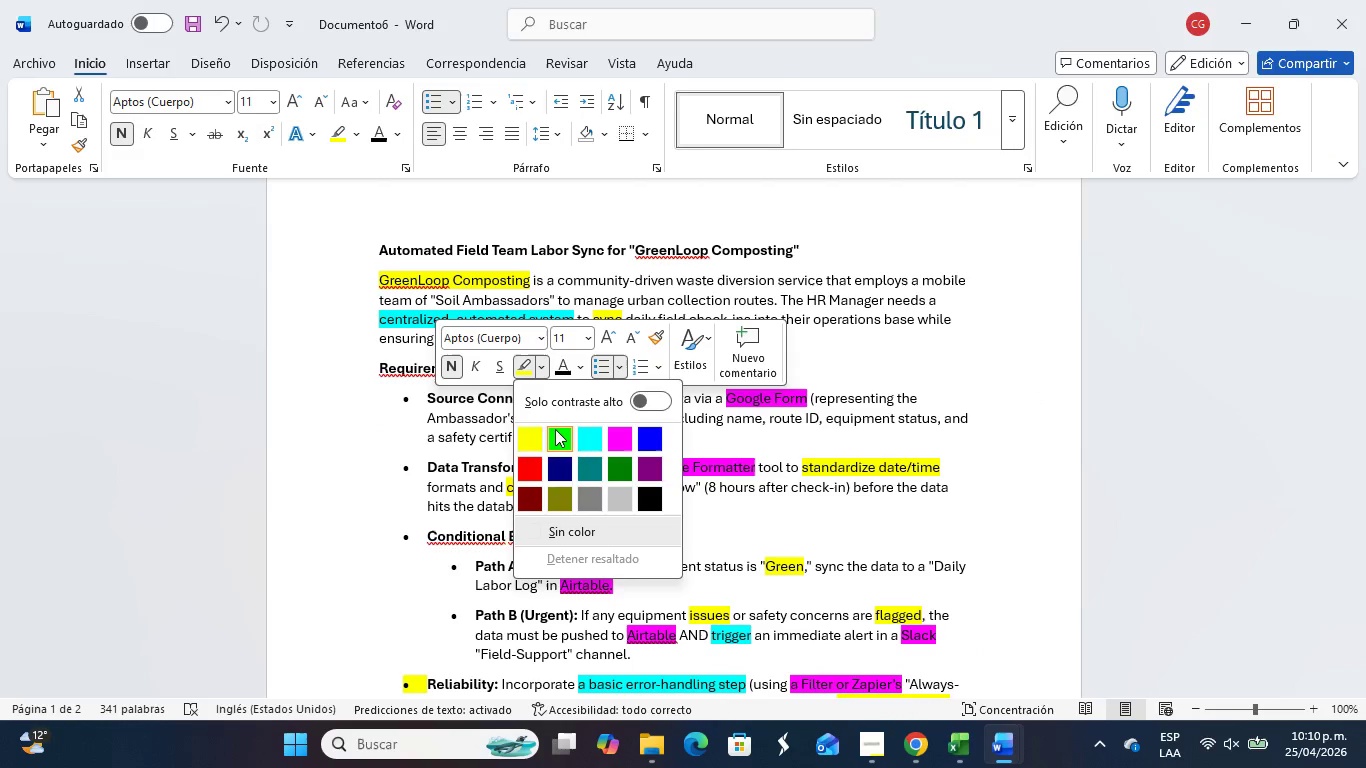 
left_click([555, 431])
 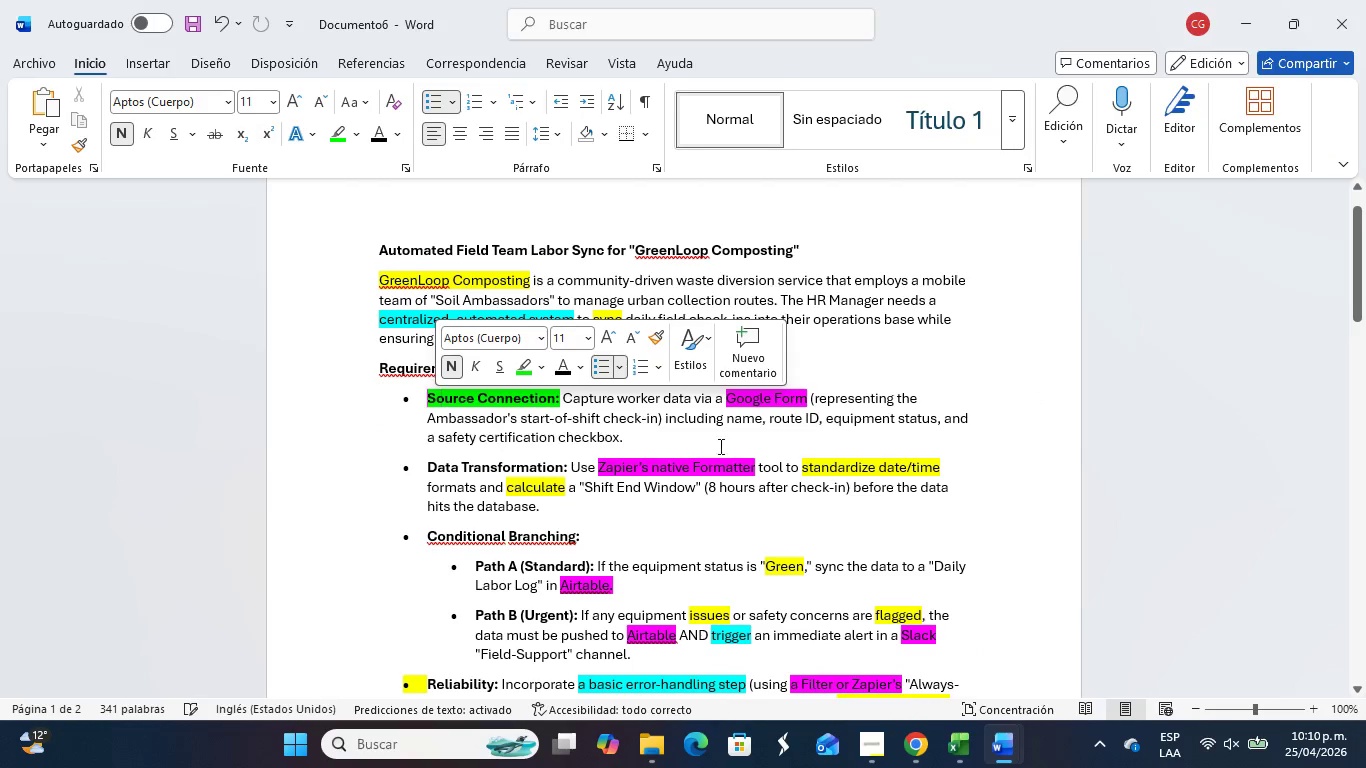 
left_click([734, 438])
 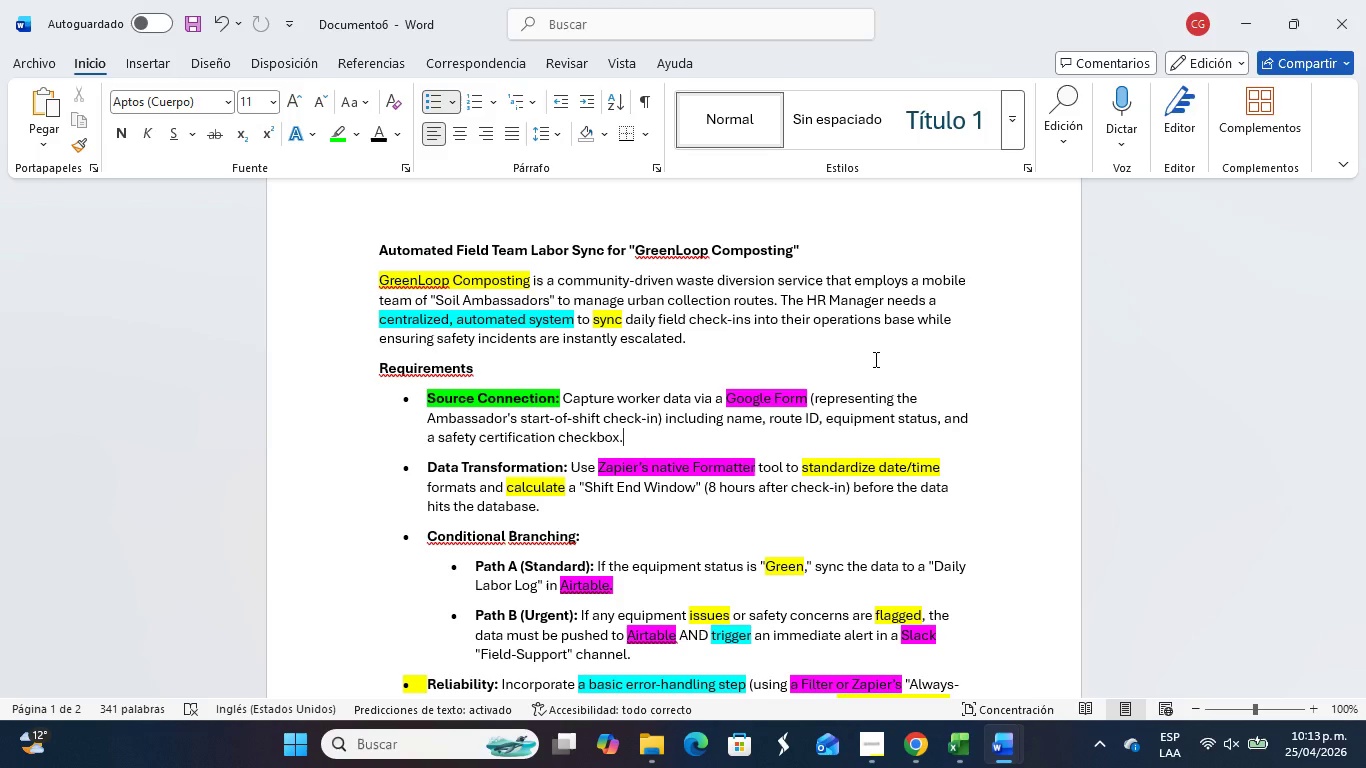 
wait(193.59)
 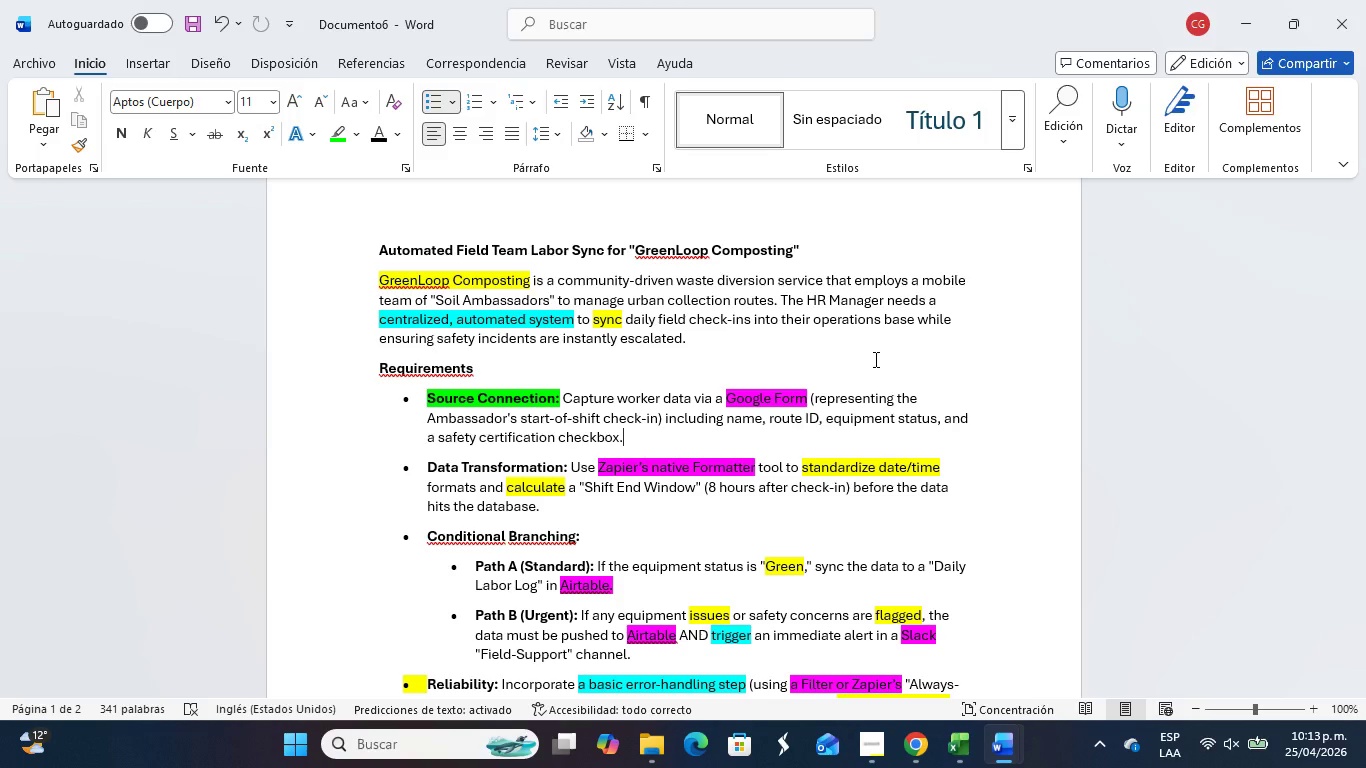 
key(Alt+Tab)
 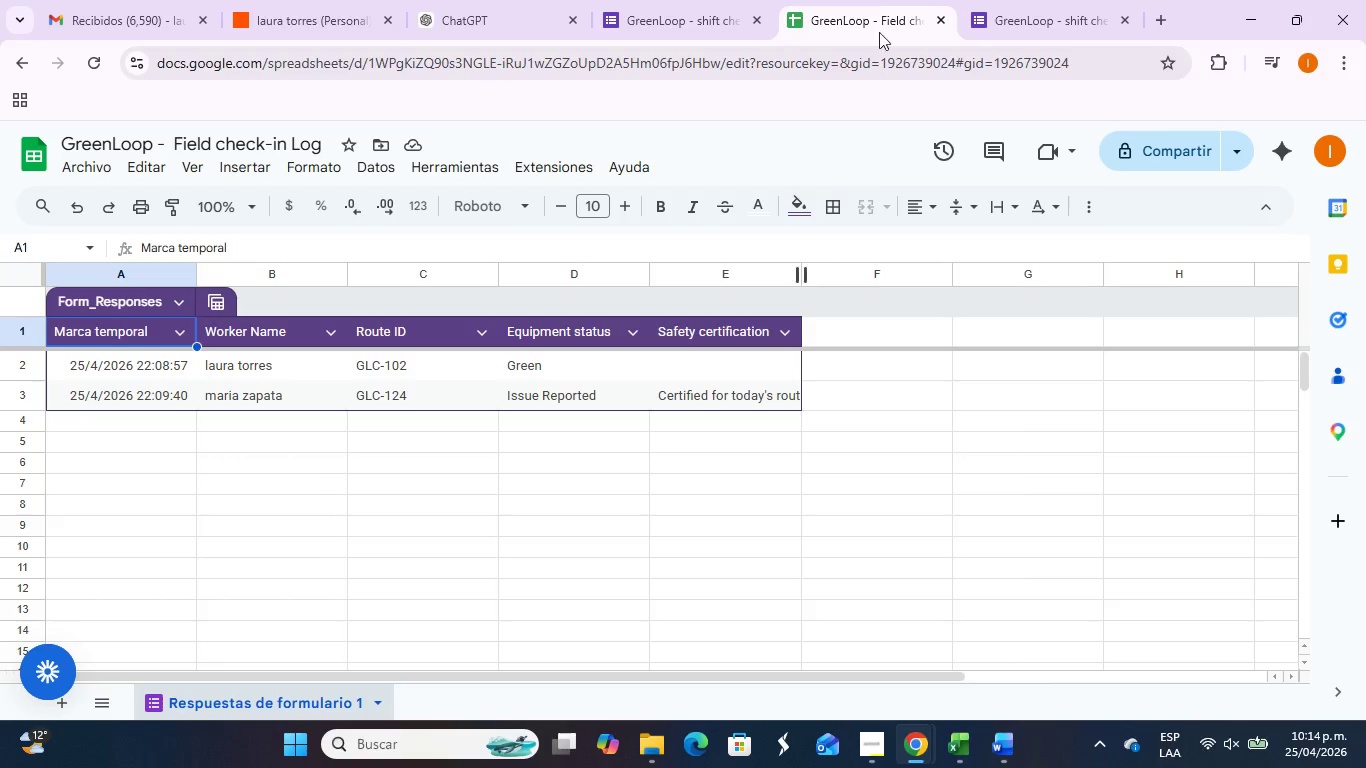 
left_click([331, 5])
 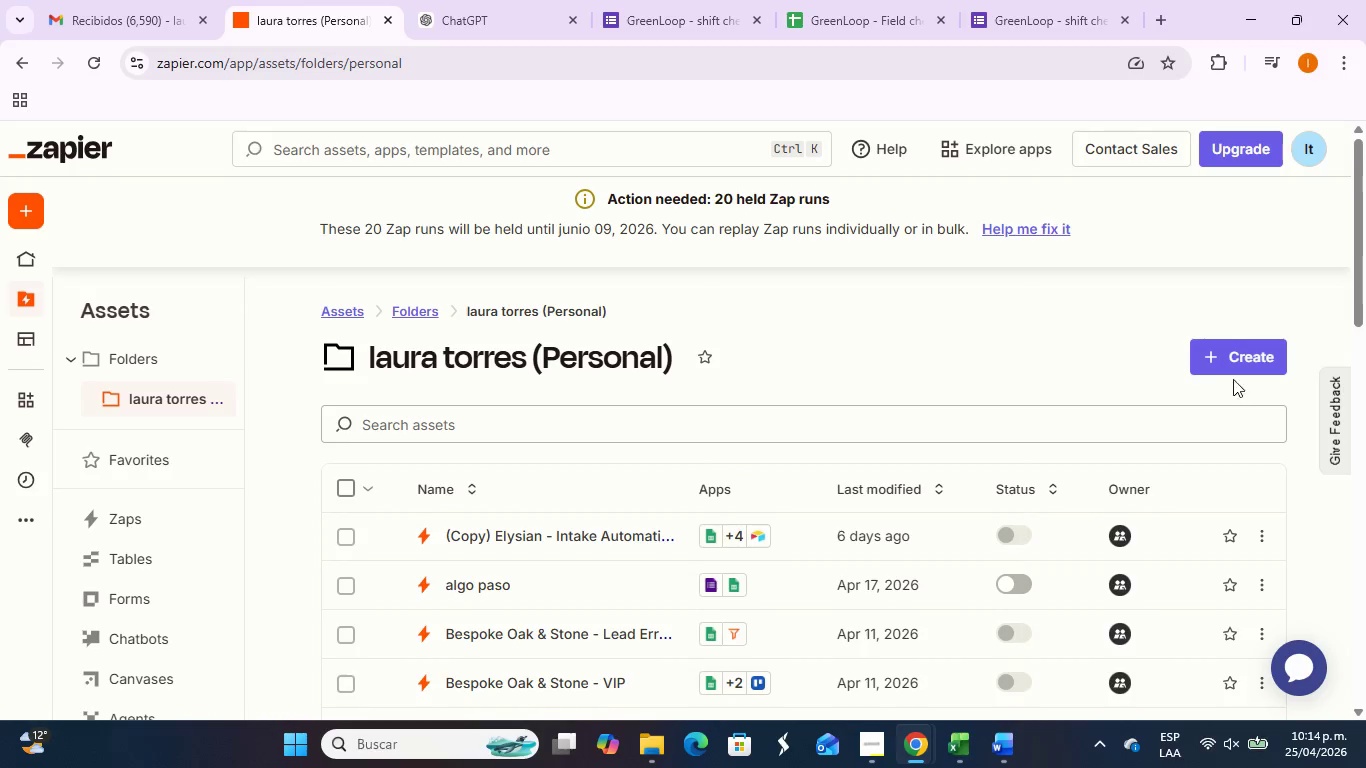 
left_click([1244, 363])
 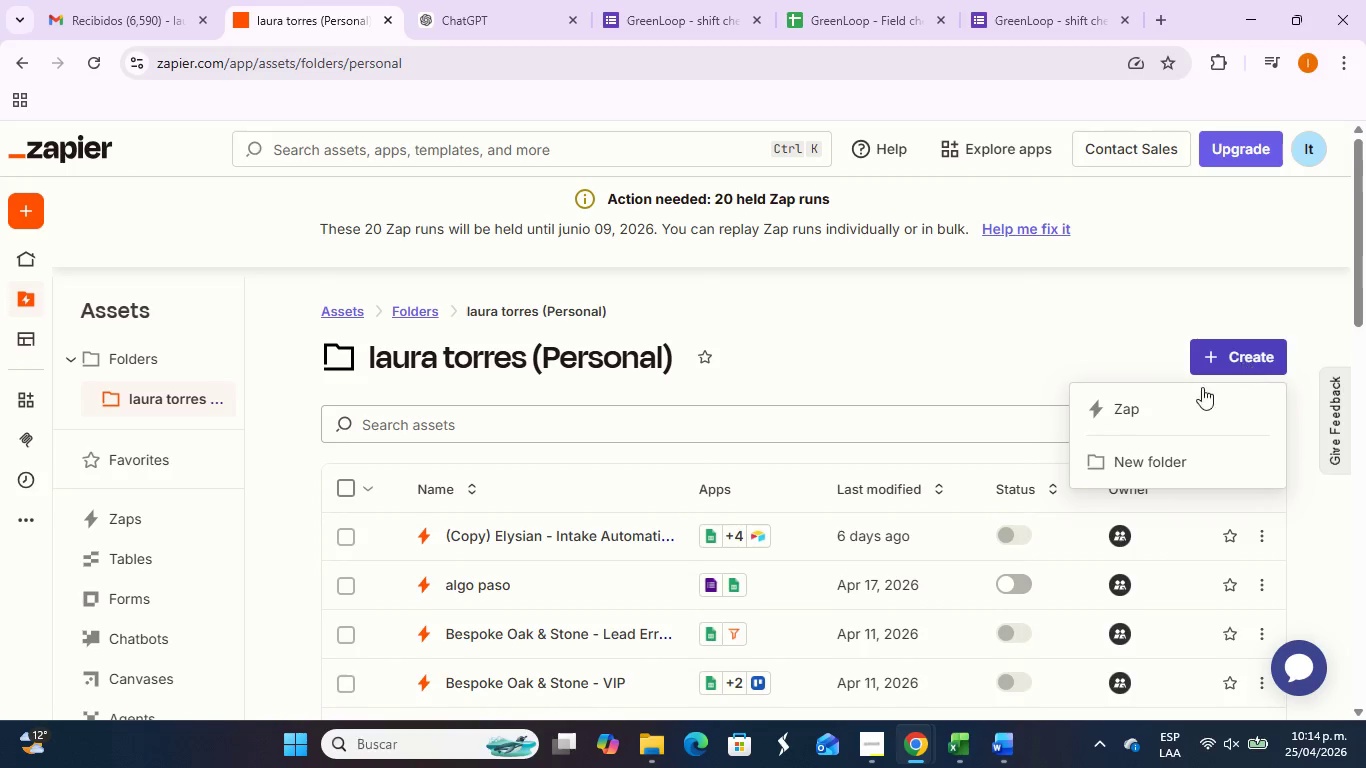 
left_click([1159, 416])
 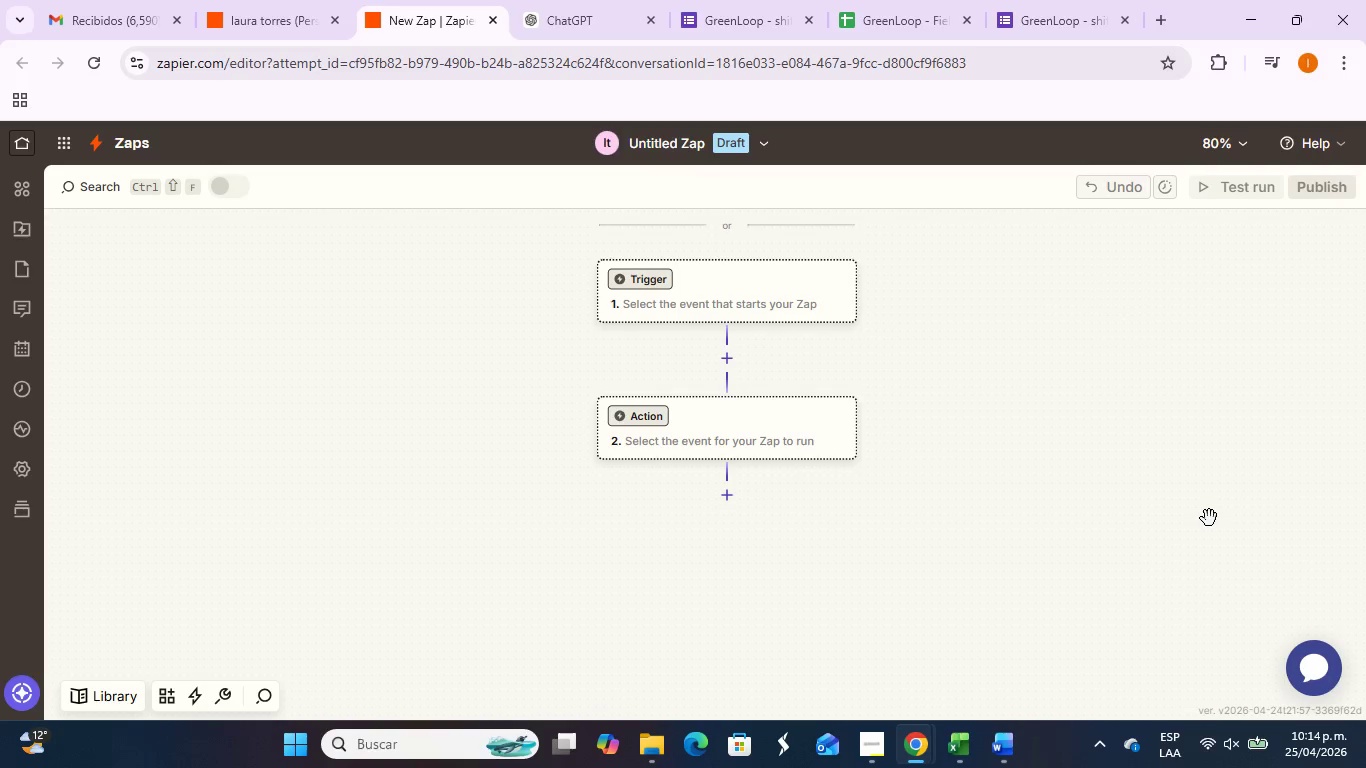 
wait(17.72)
 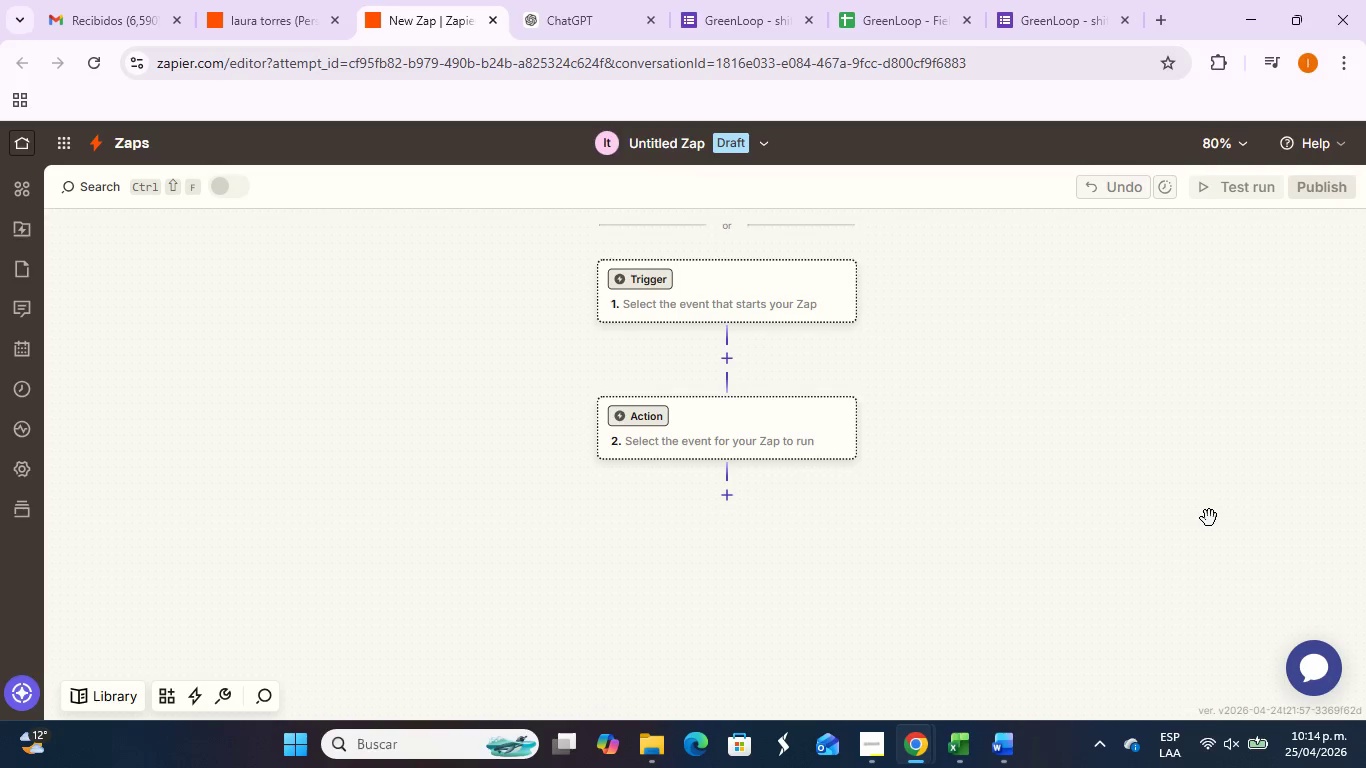 
left_click([1231, 644])
 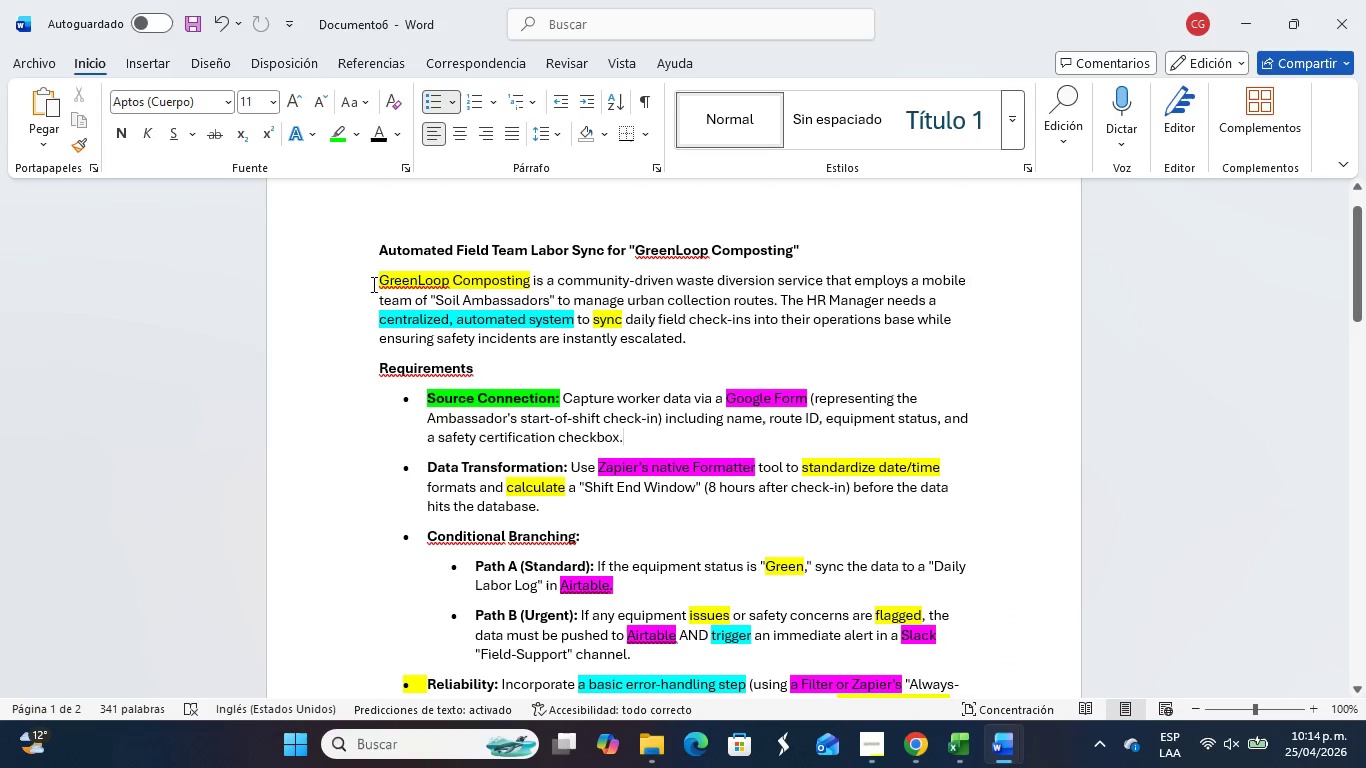 
wait(8.22)
 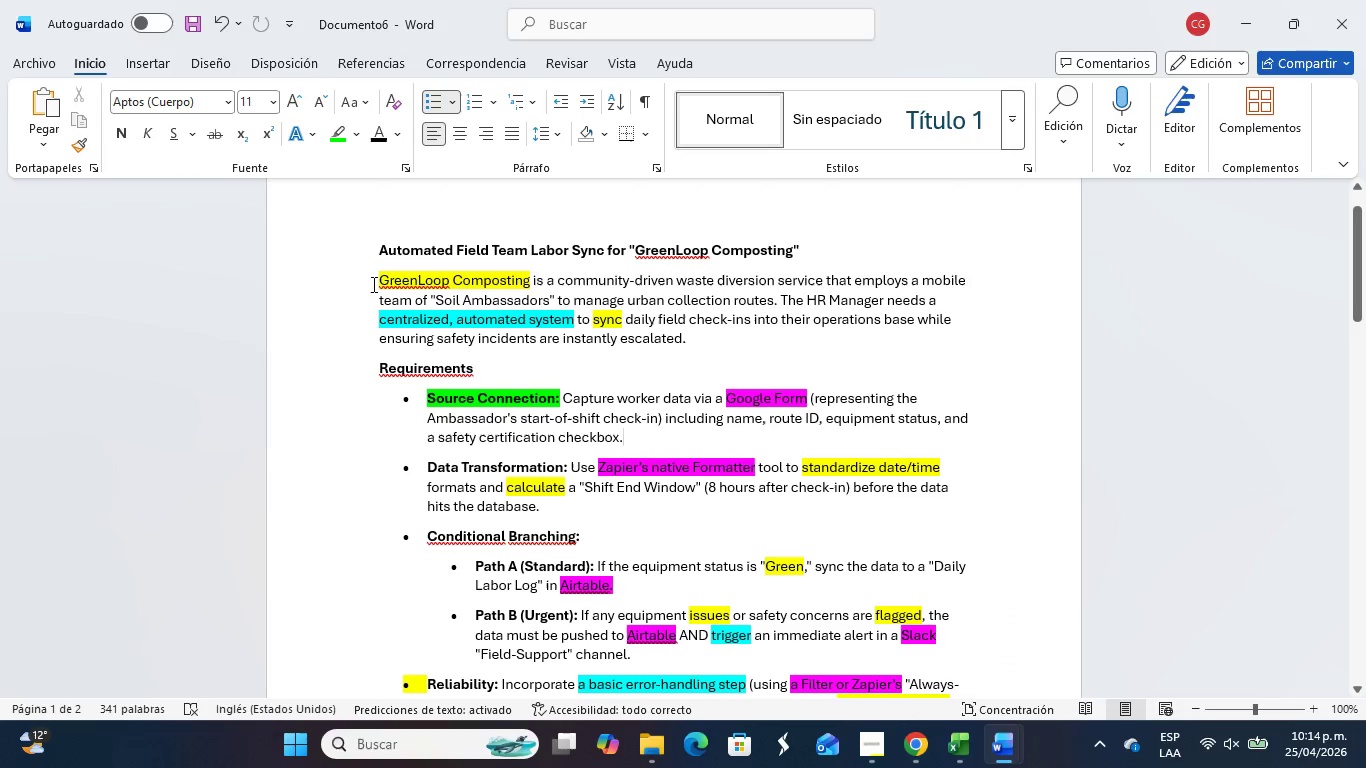 
left_click_drag(start_coordinate=[378, 273], to_coordinate=[451, 277])
 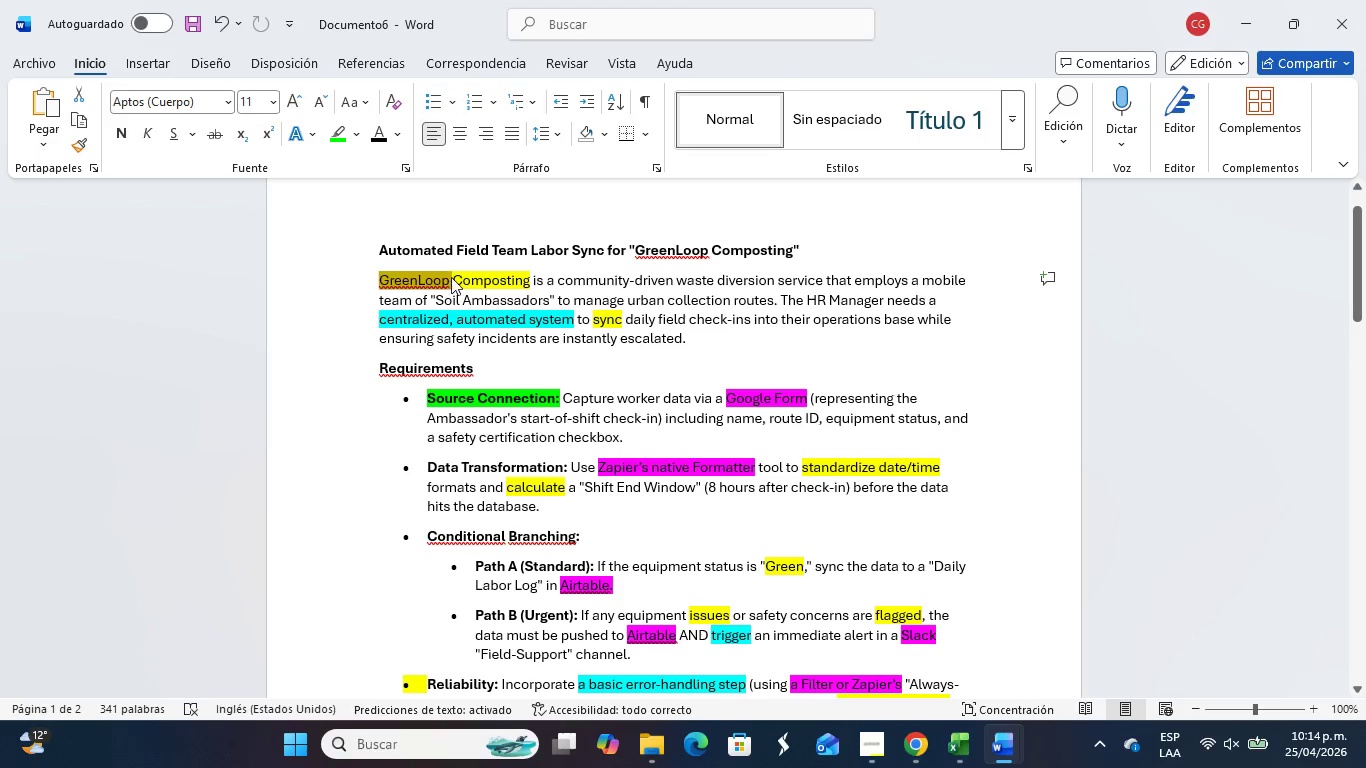 
key(Control+C)
 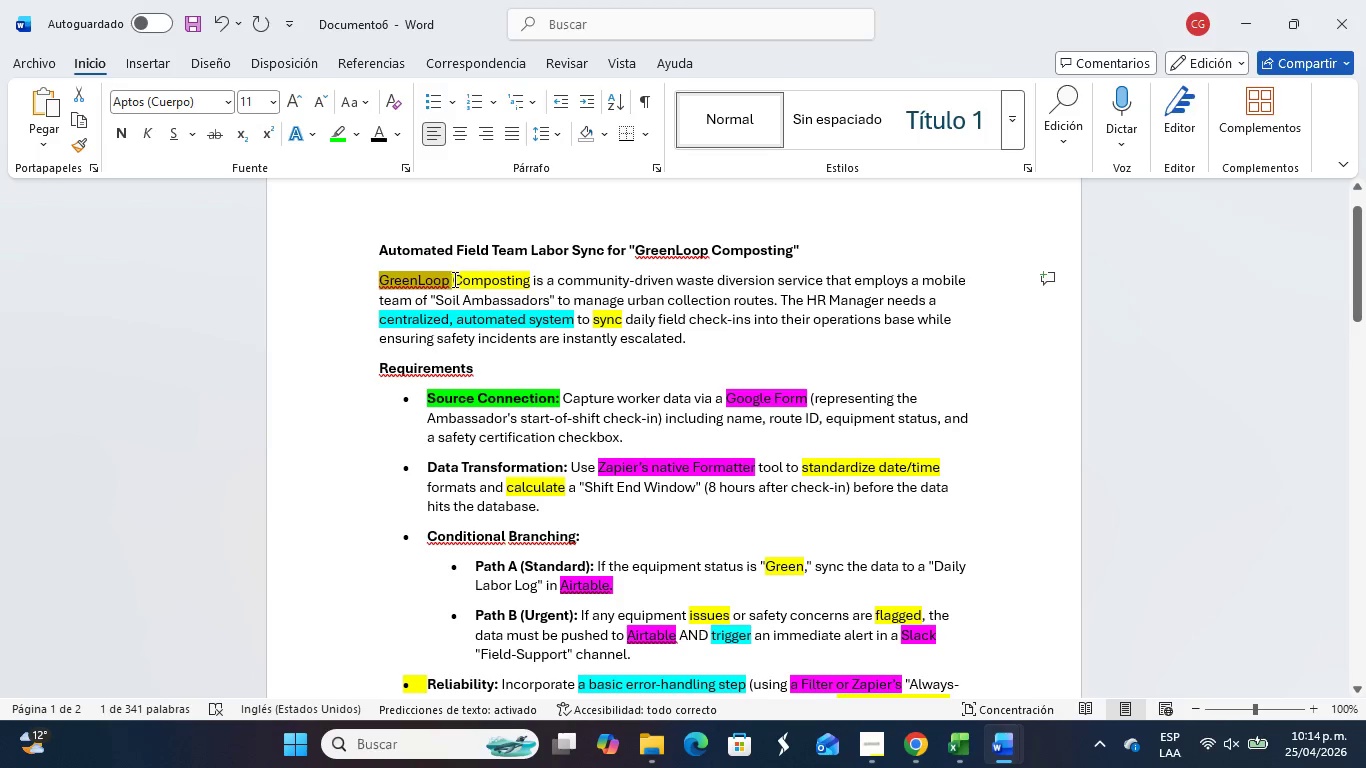 
key(Alt+Tab)
 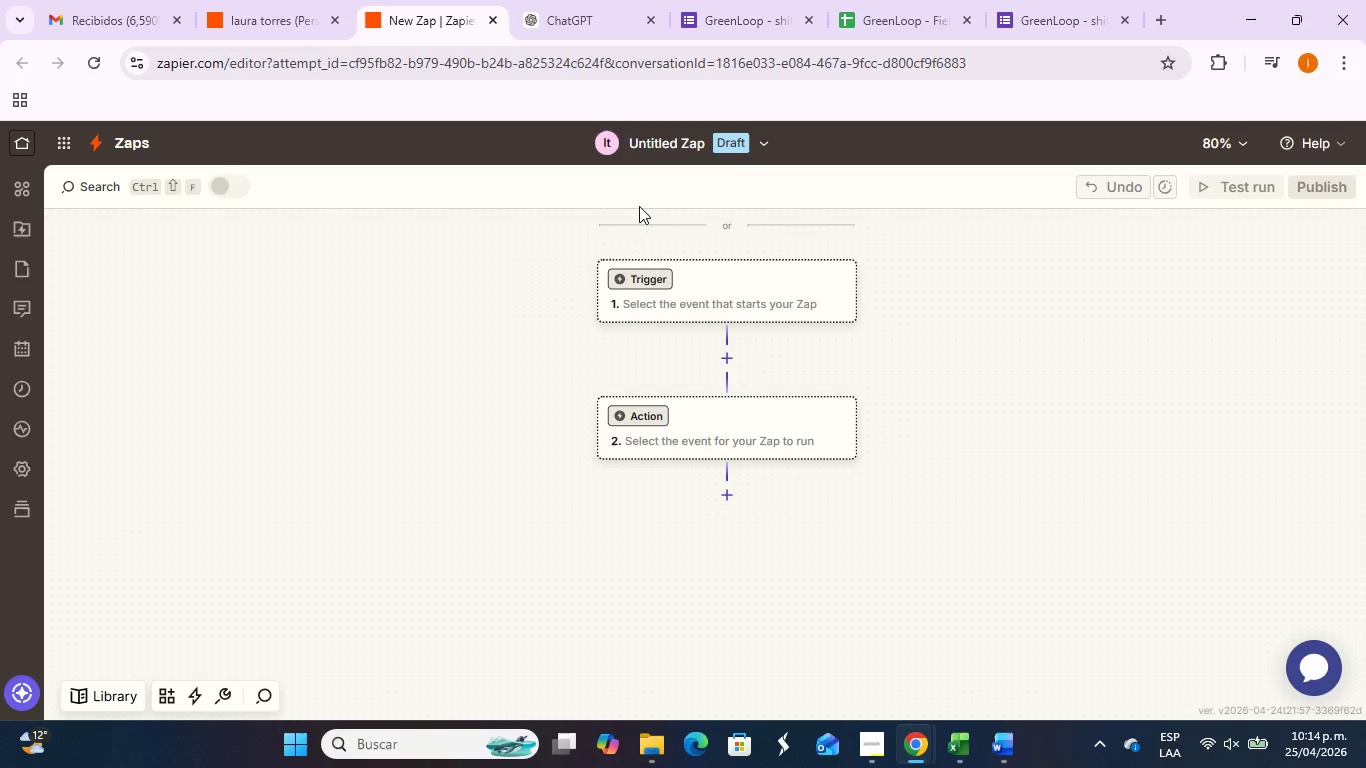 
left_click([748, 148])
 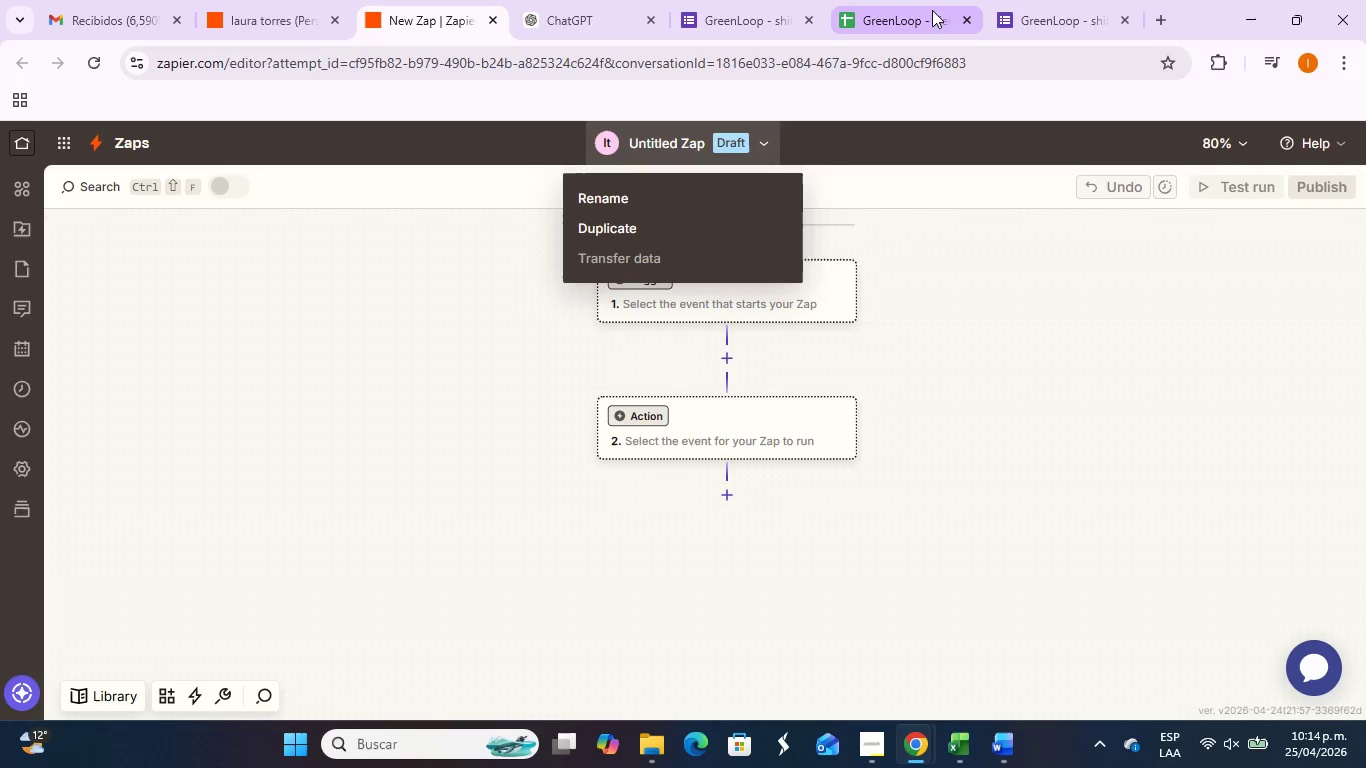 
left_click([932, 10])
 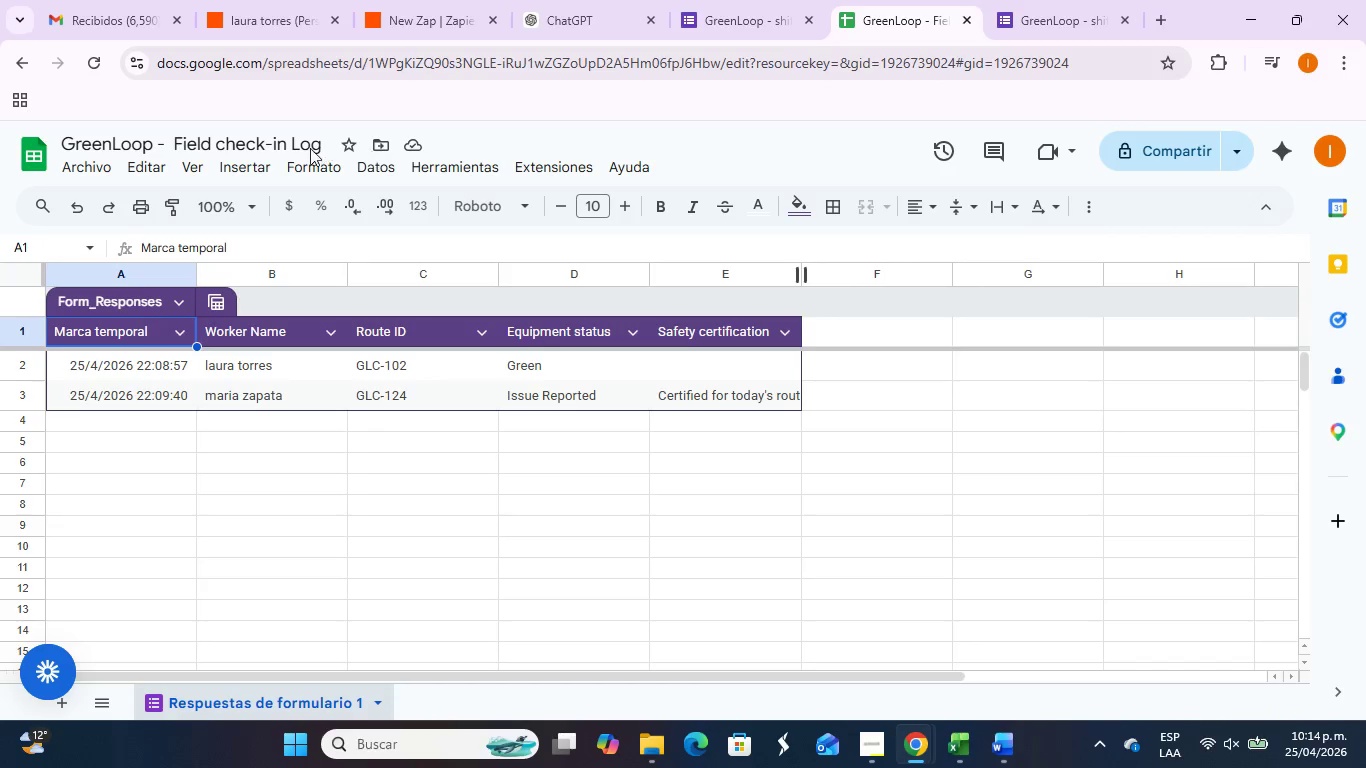 
left_click([274, 145])
 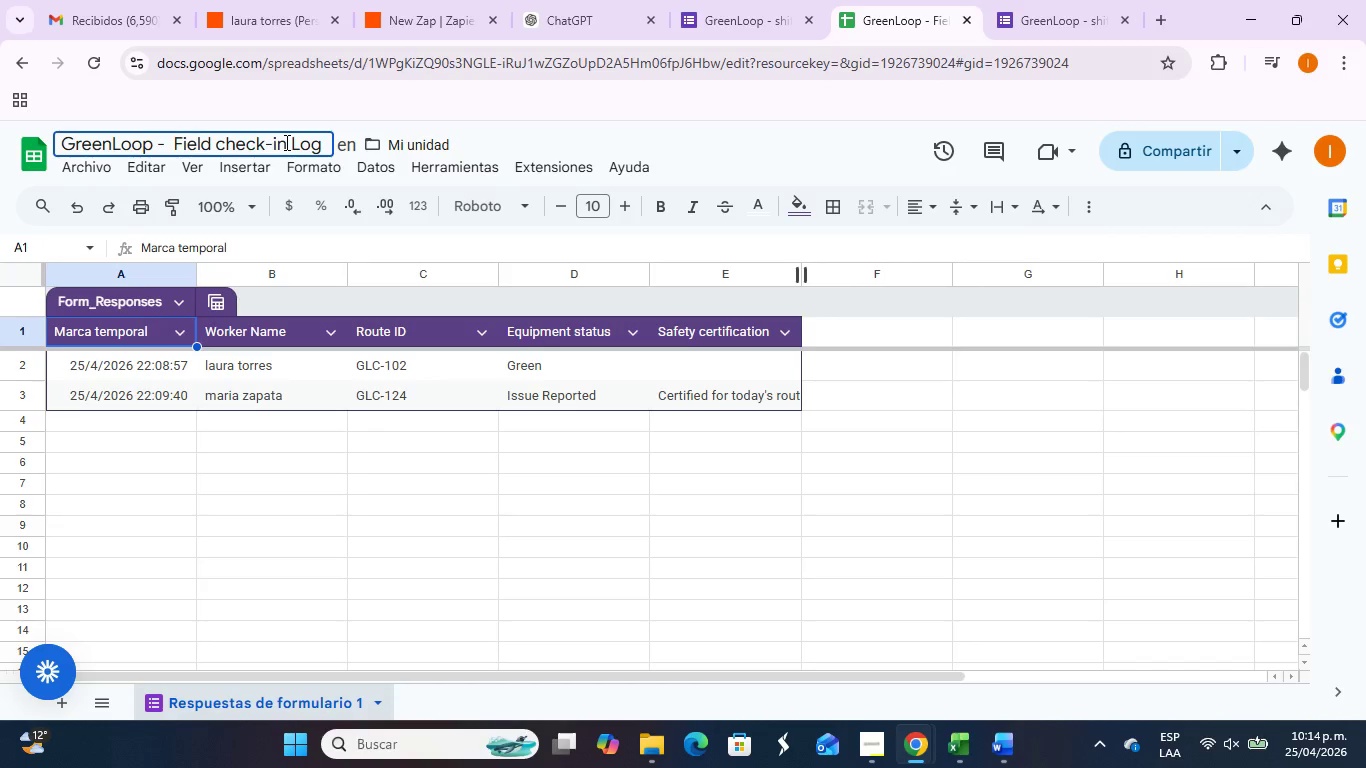 
left_click_drag(start_coordinate=[285, 142], to_coordinate=[43, 158])
 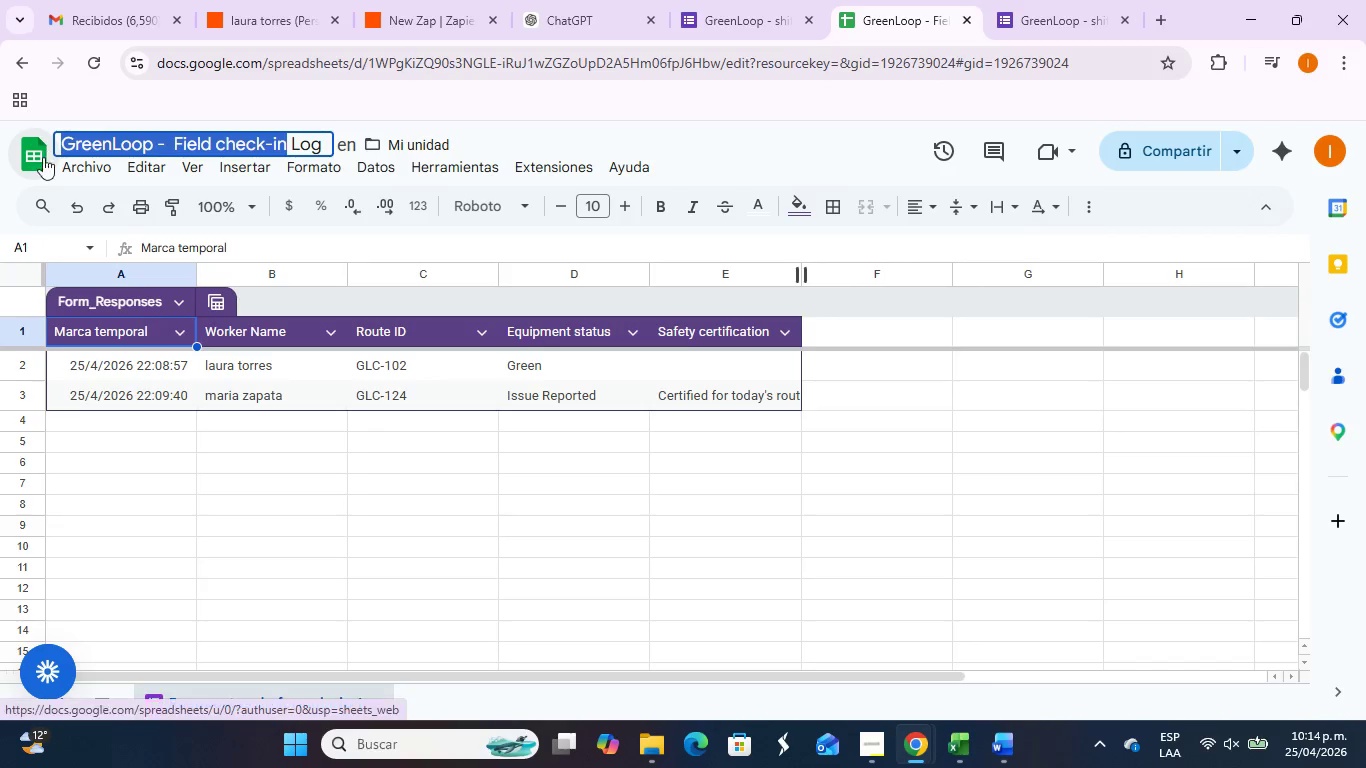 
key(Control+C)
 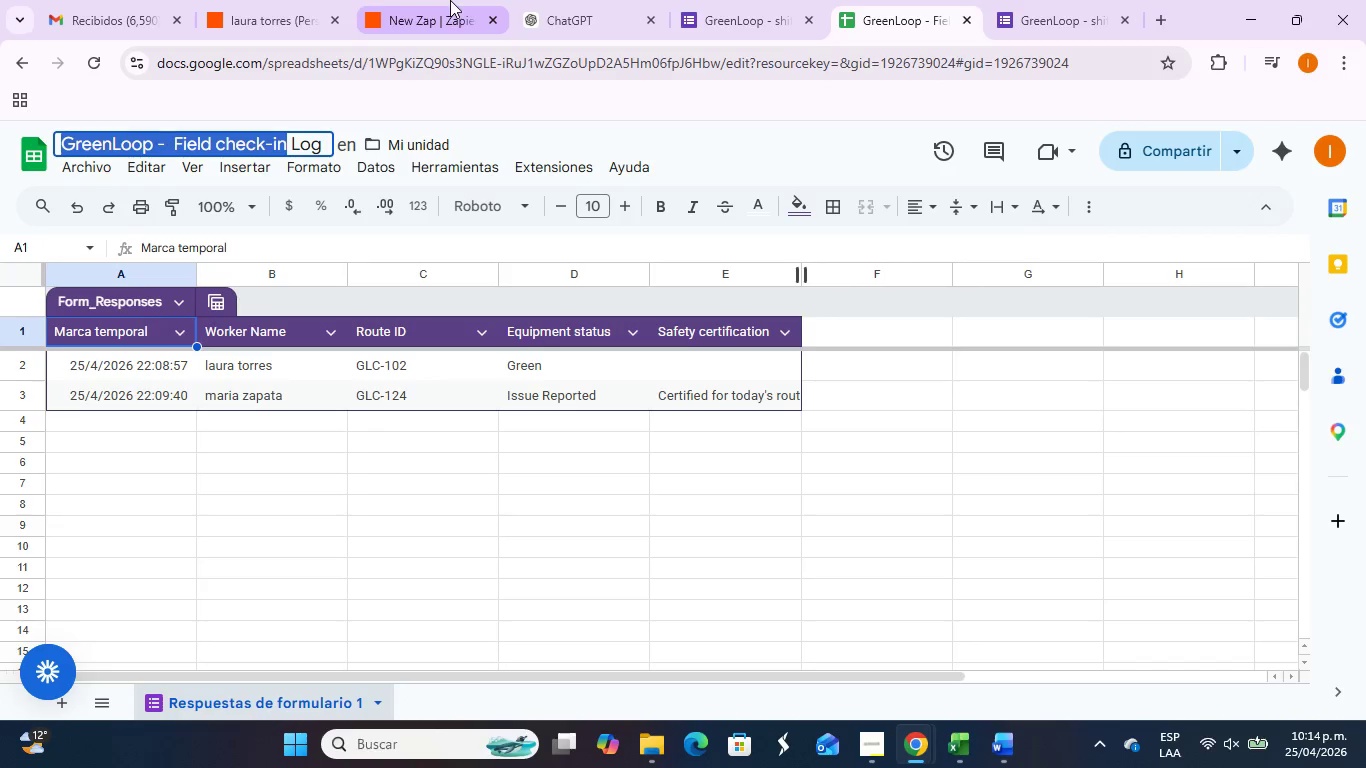 
left_click([432, 9])
 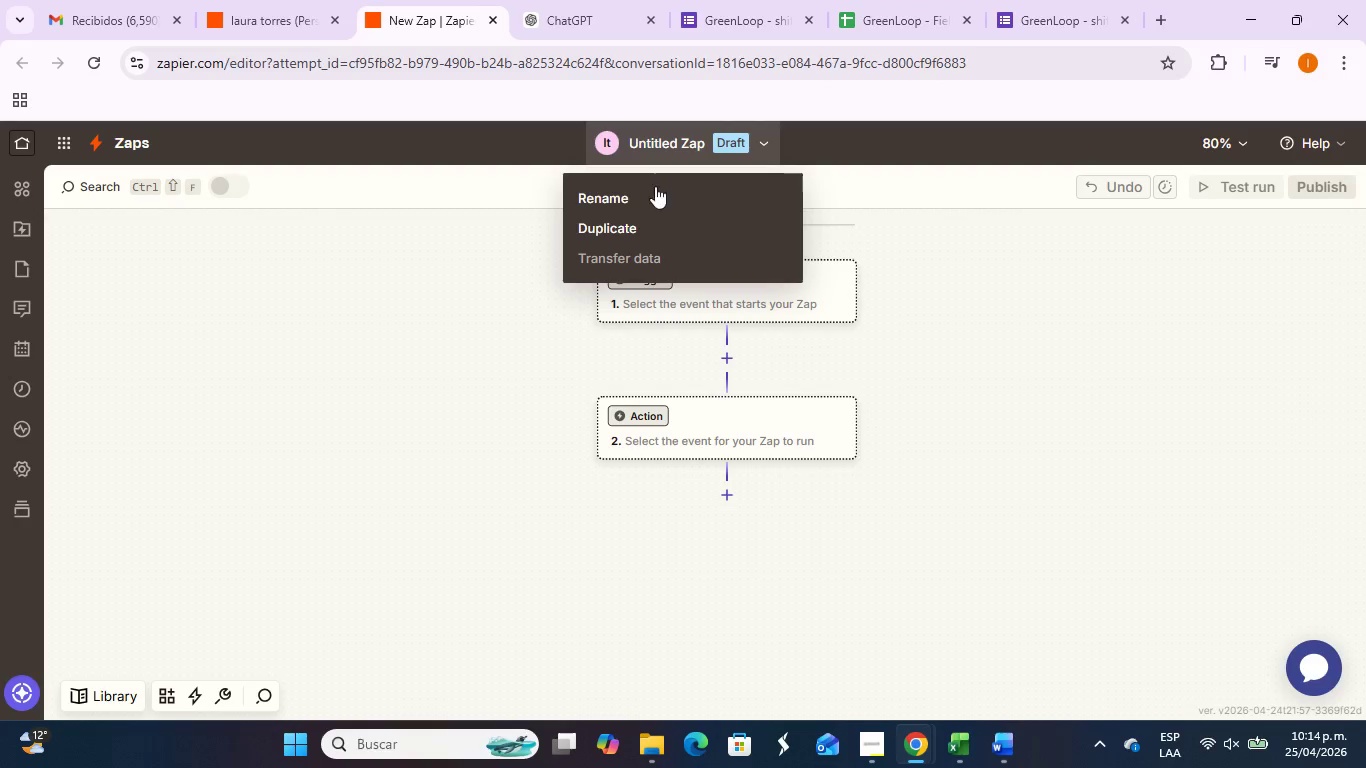 
left_click([650, 191])
 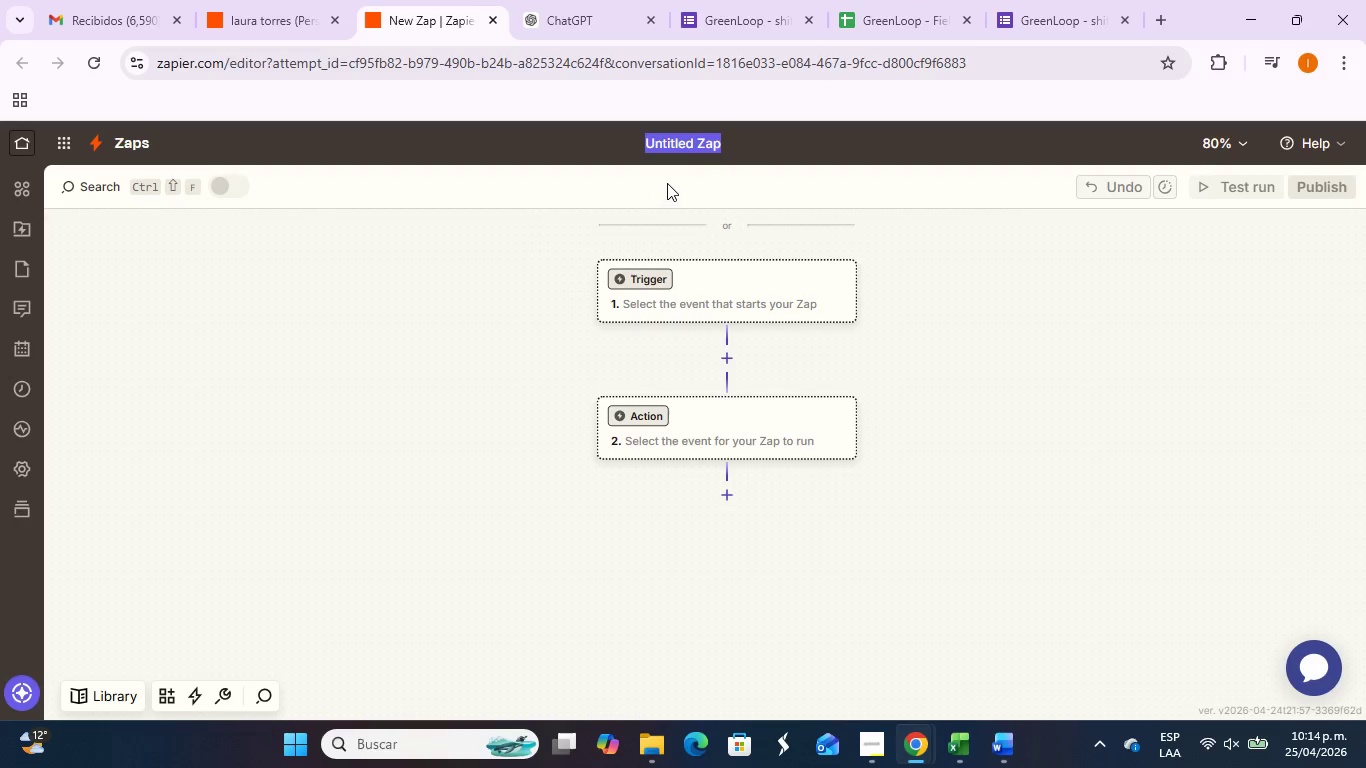 
key(Control+V)
 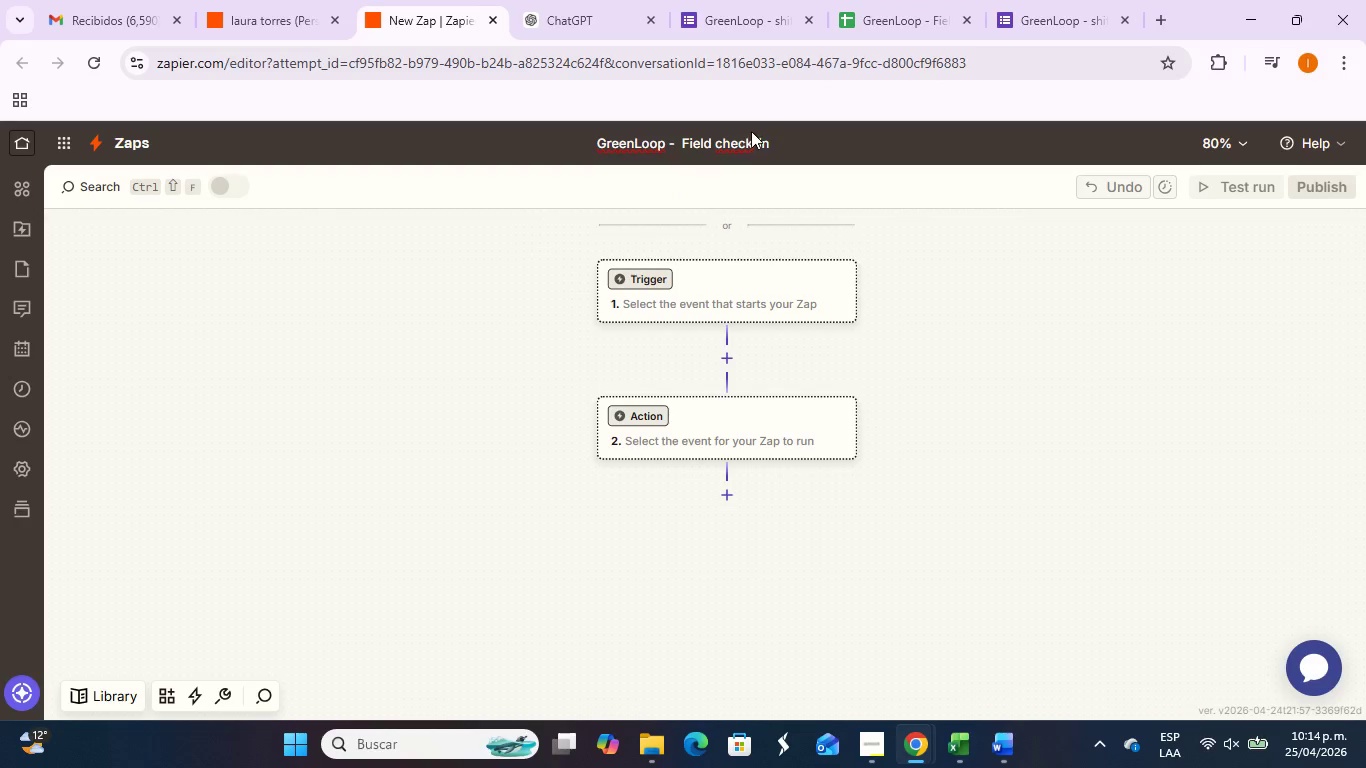 
key(Space)
 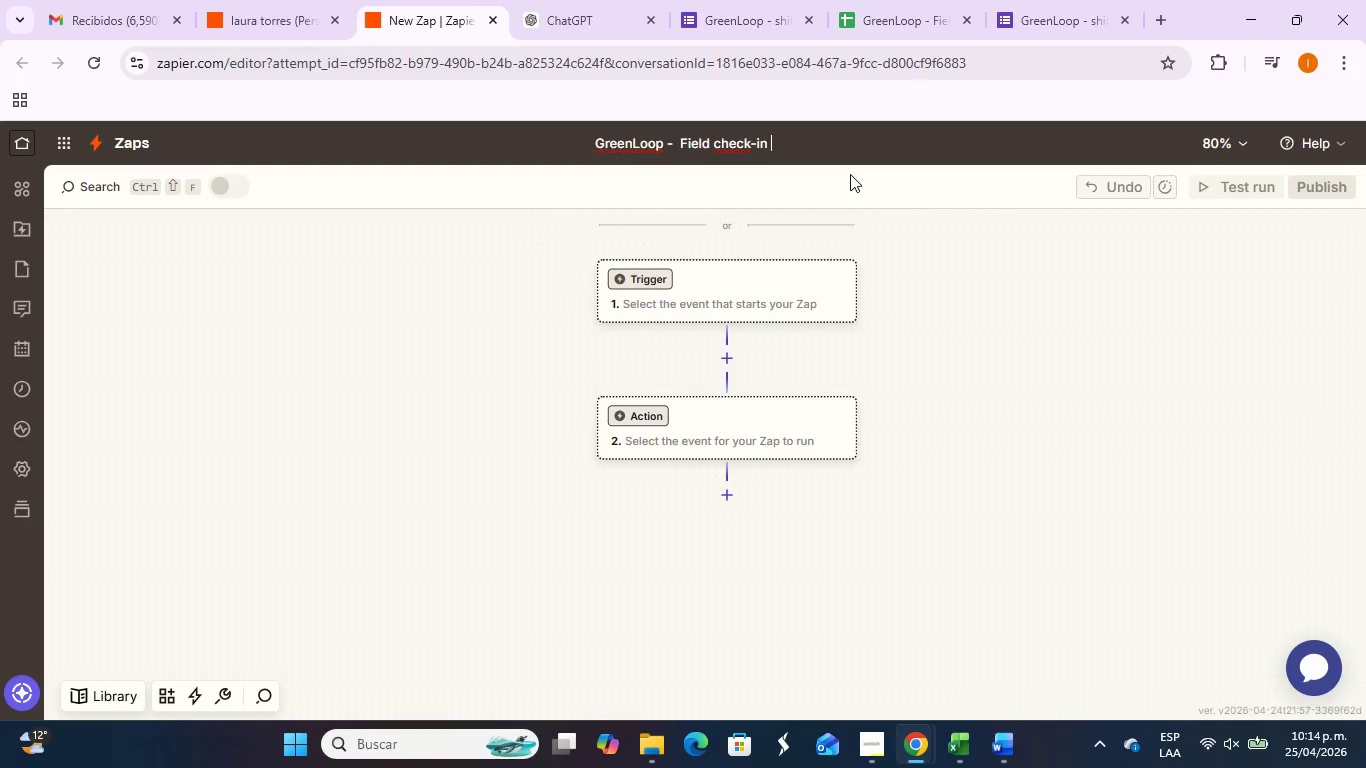 
type(Automation)
 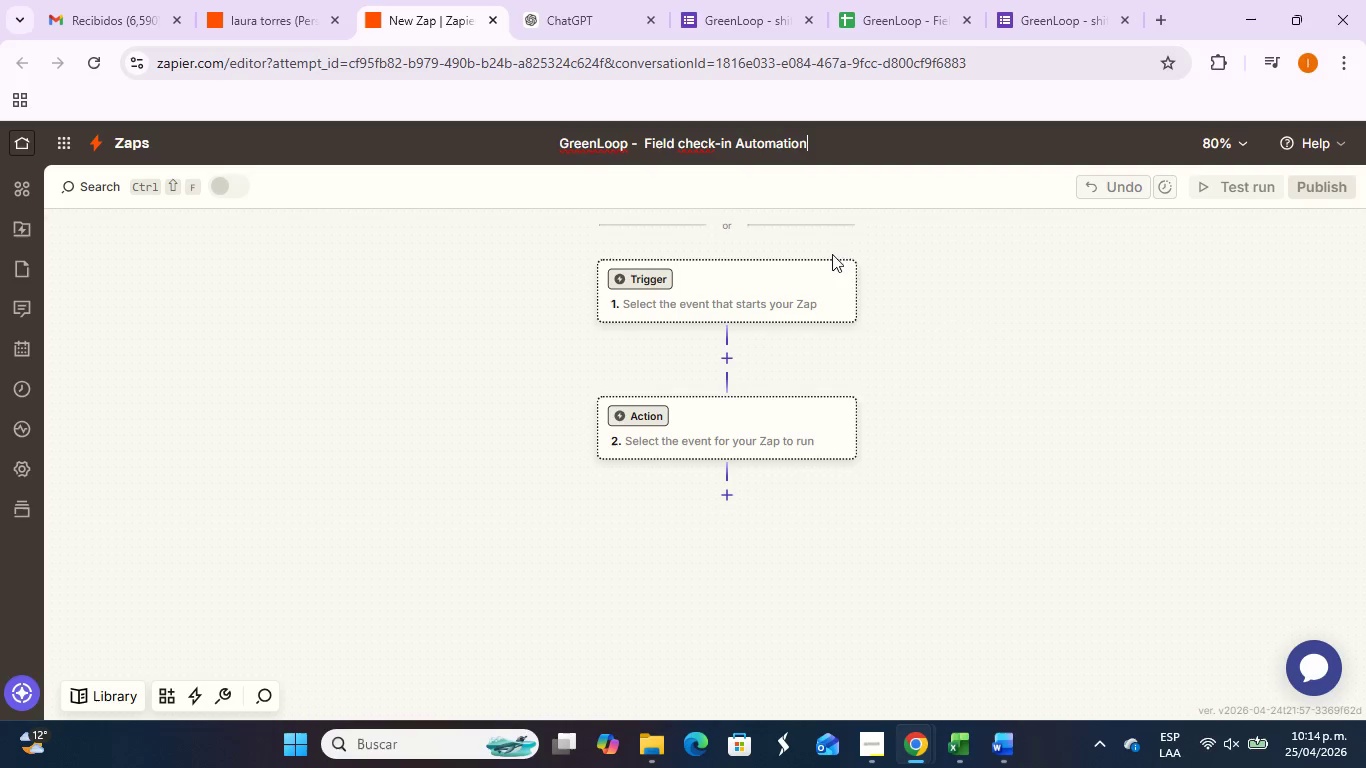 
left_click([952, 343])
 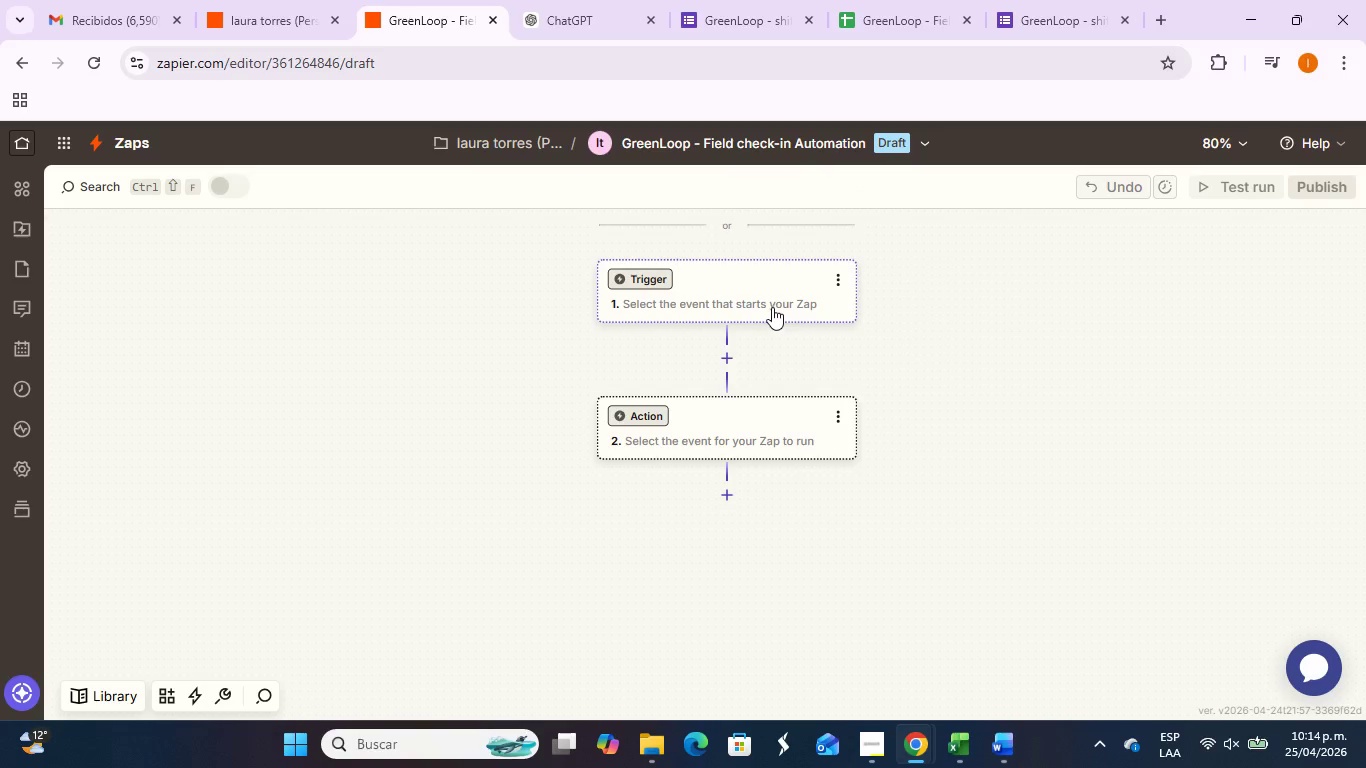 
left_click([760, 311])
 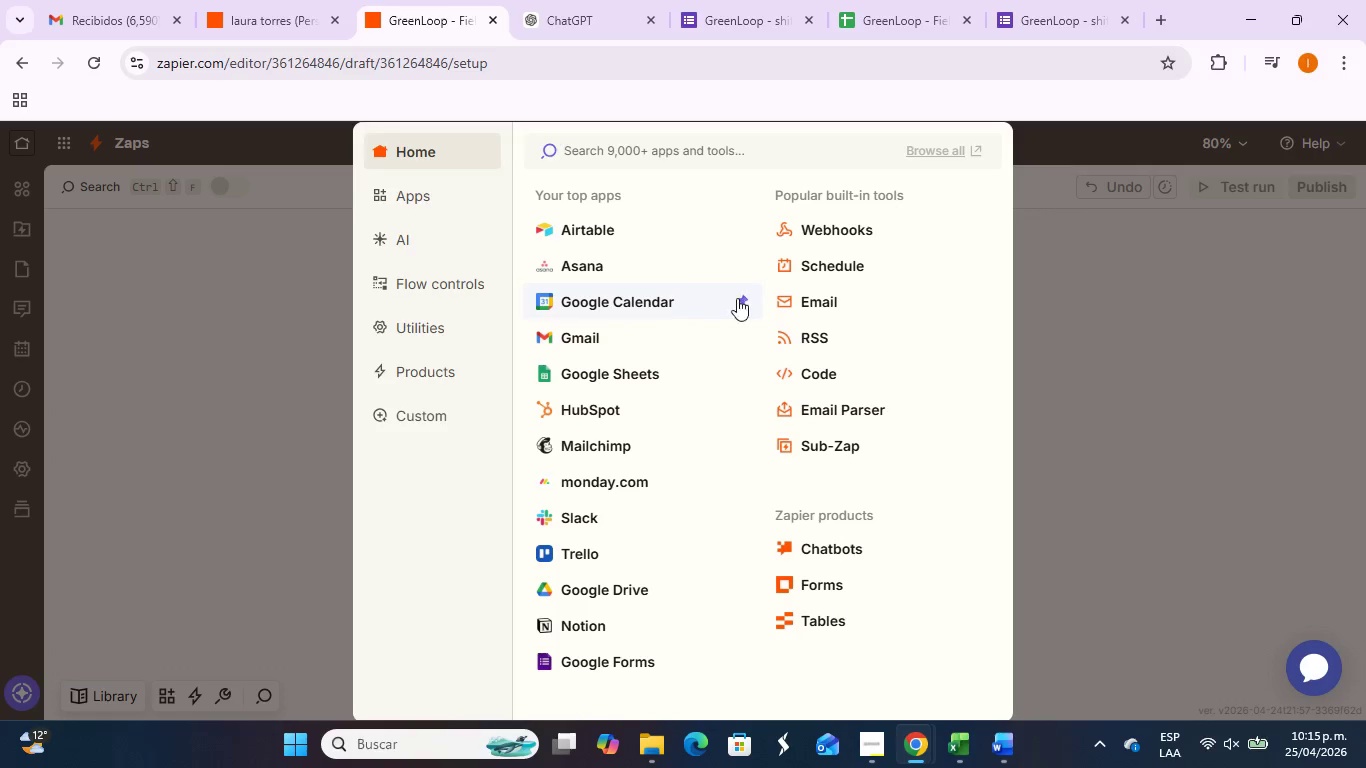 
left_click([663, 369])
 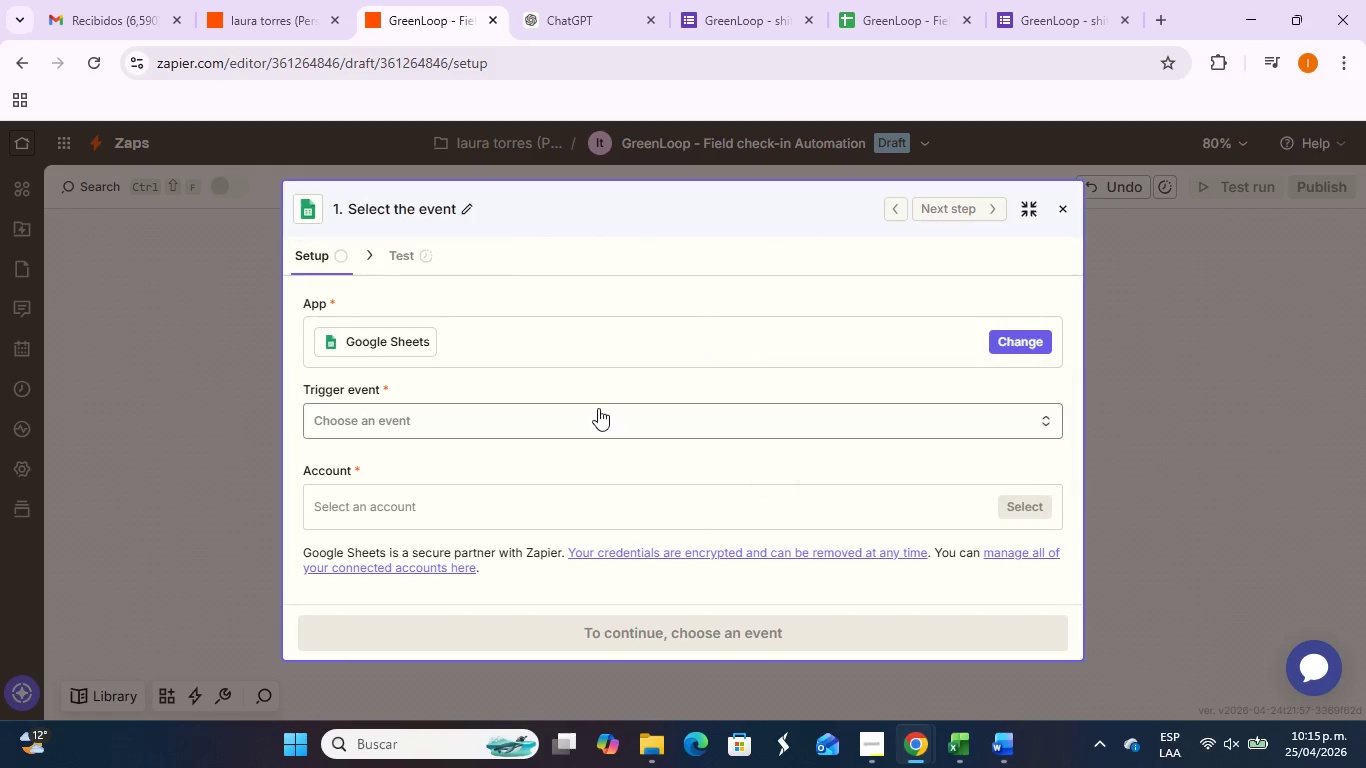 
left_click([594, 429])
 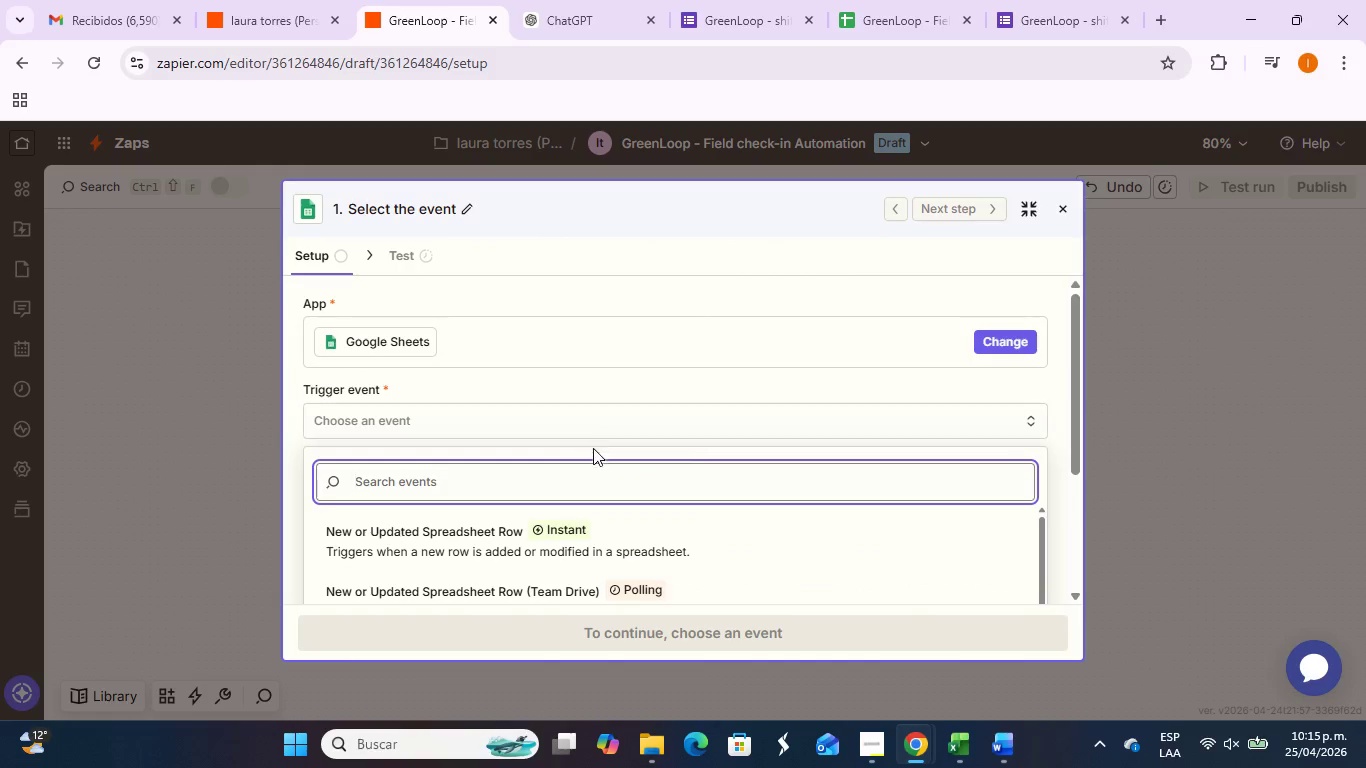 
scroll: coordinate [597, 526], scroll_direction: down, amount: 5.0
 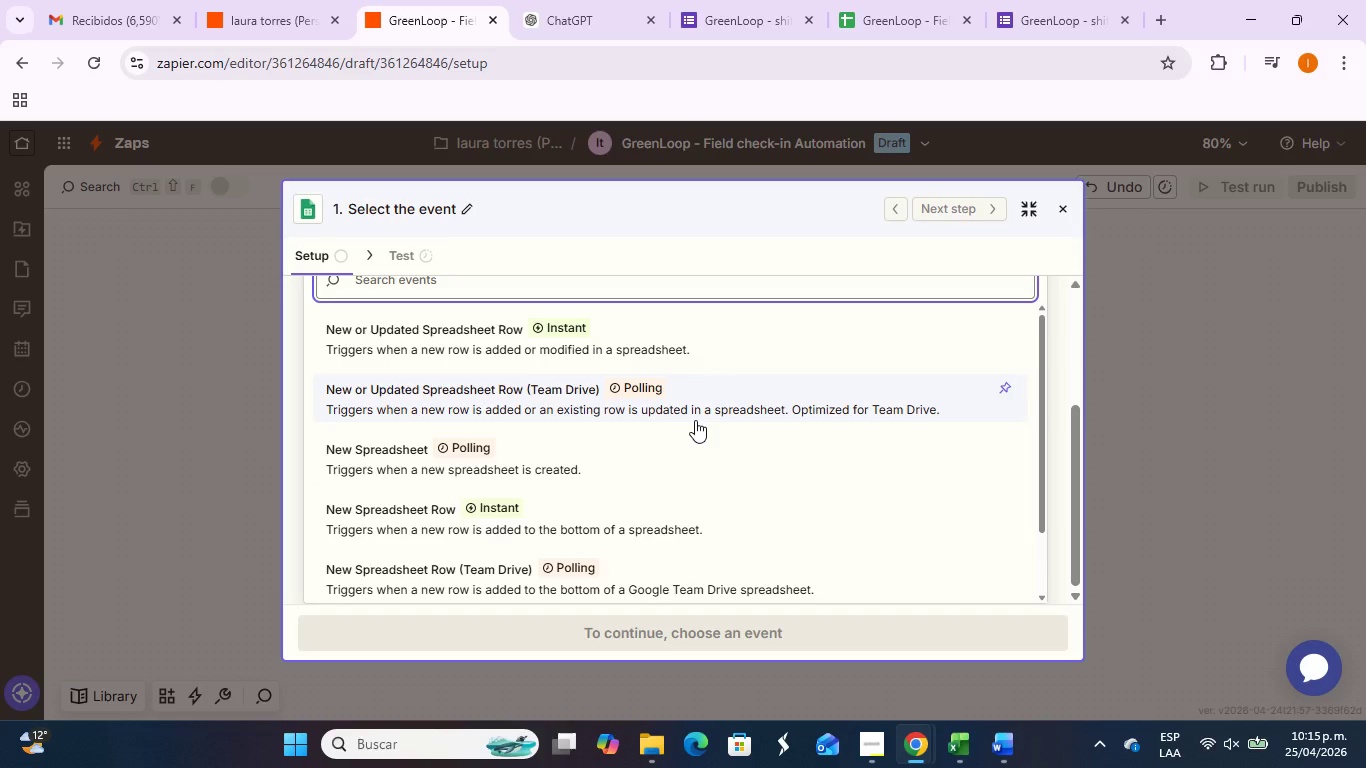 
wait(22.84)
 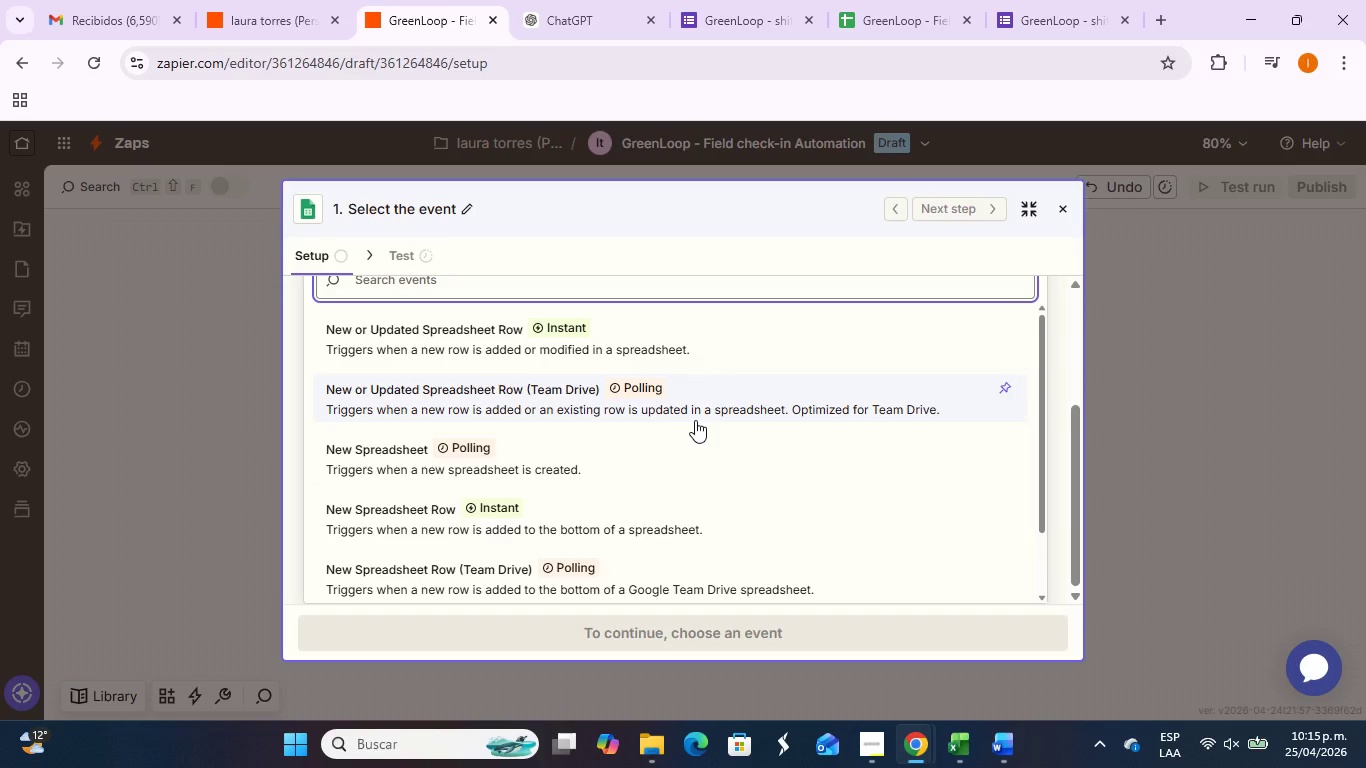 
left_click([995, 756])
 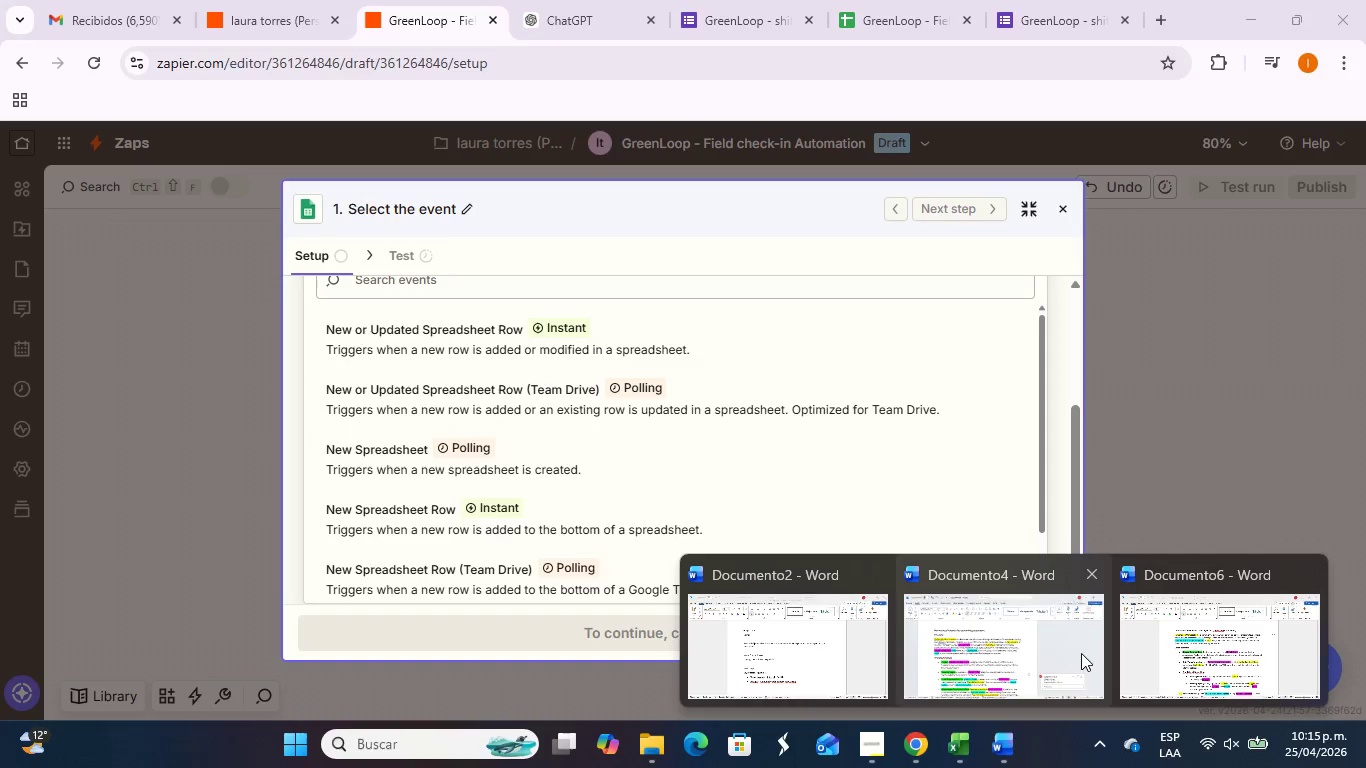 
left_click([1168, 645])
 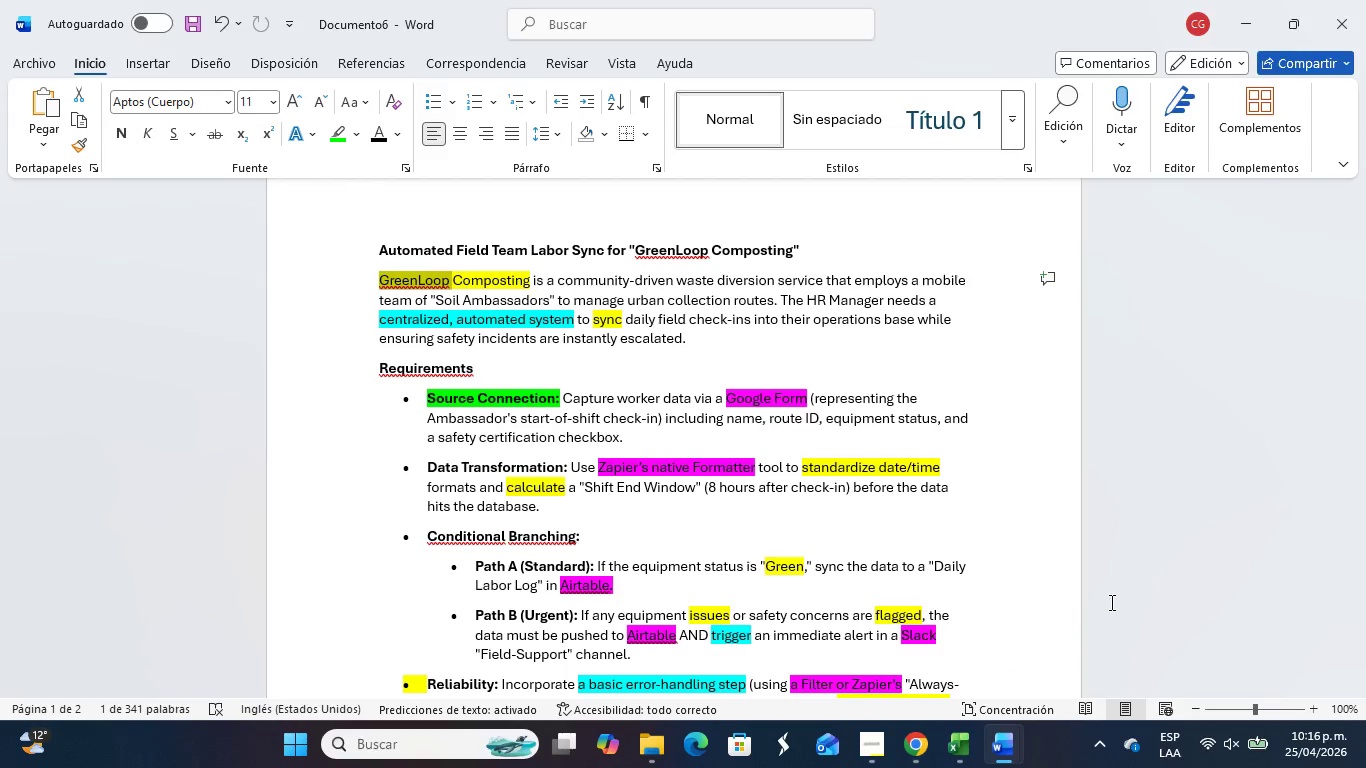 
wait(33.83)
 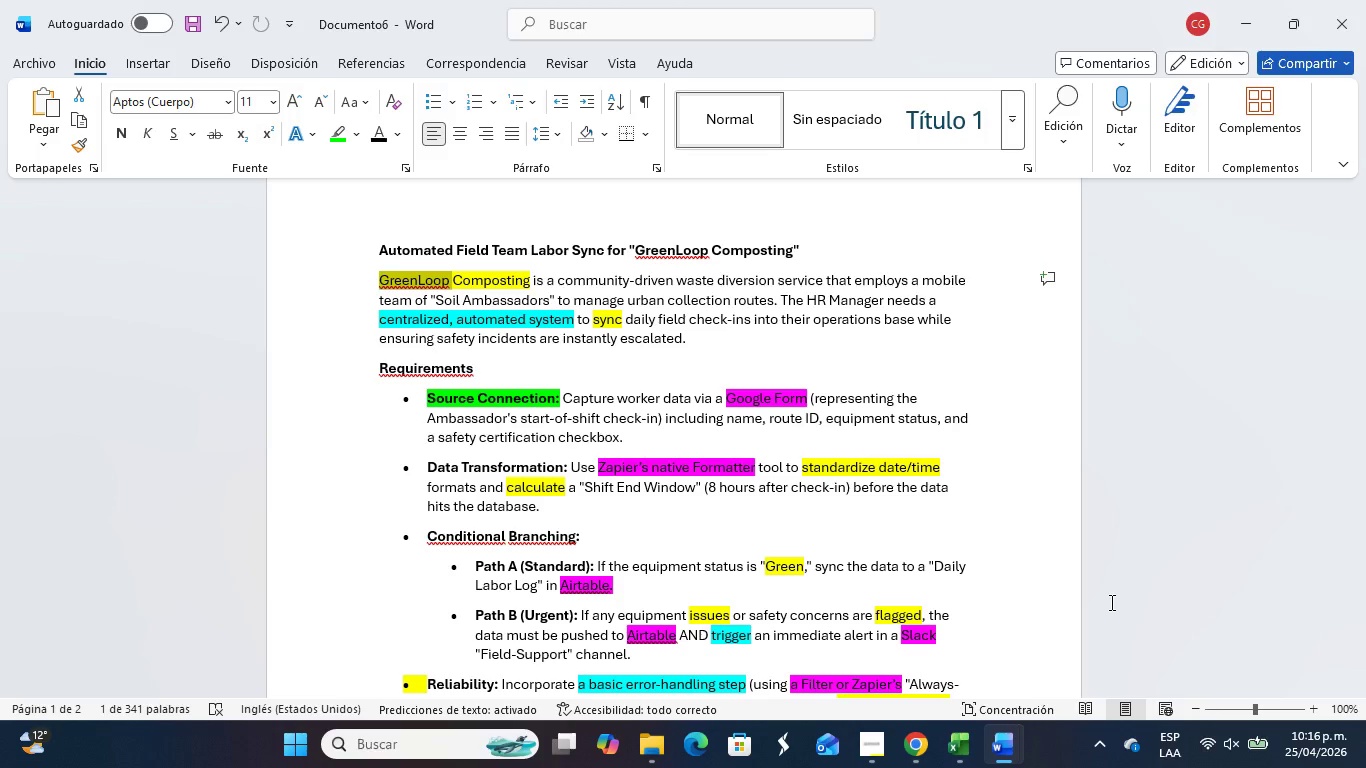 
key(Alt+Tab)
 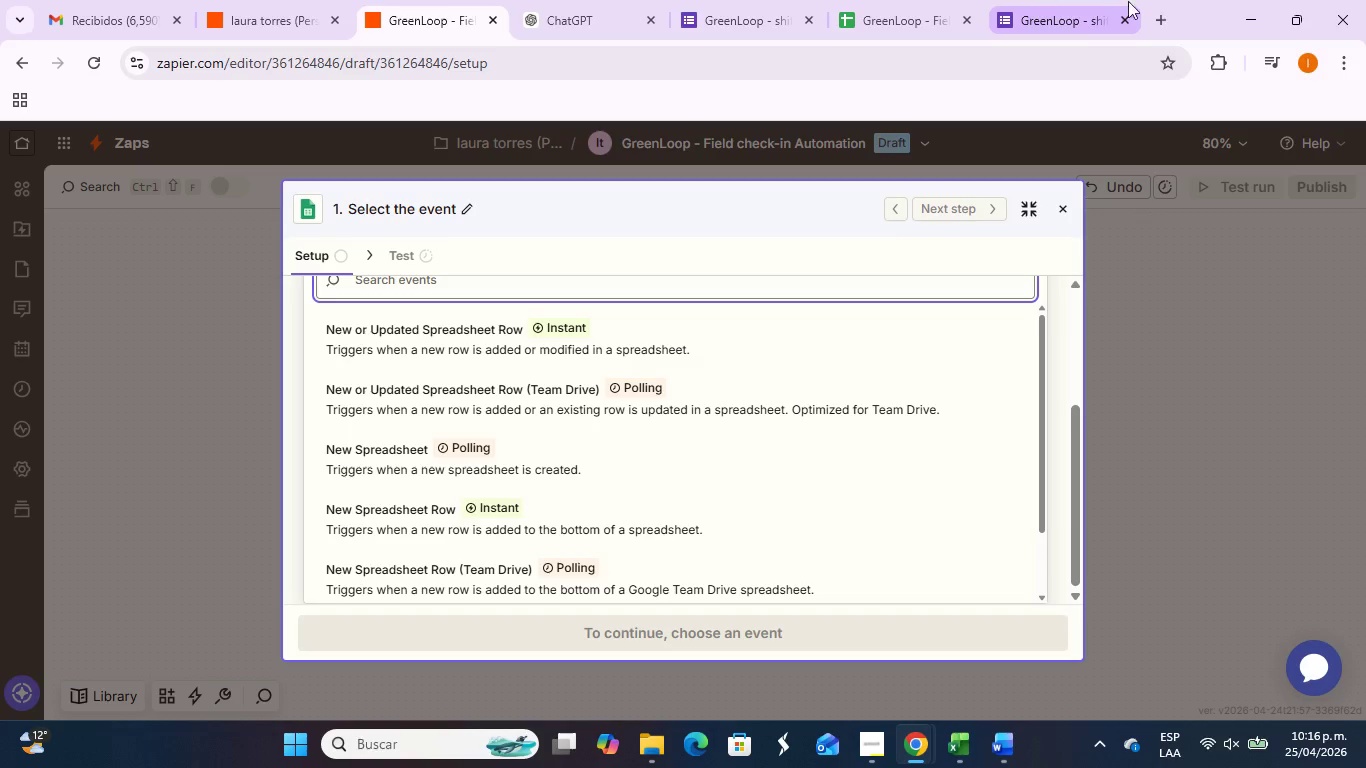 
left_click([1152, 7])
 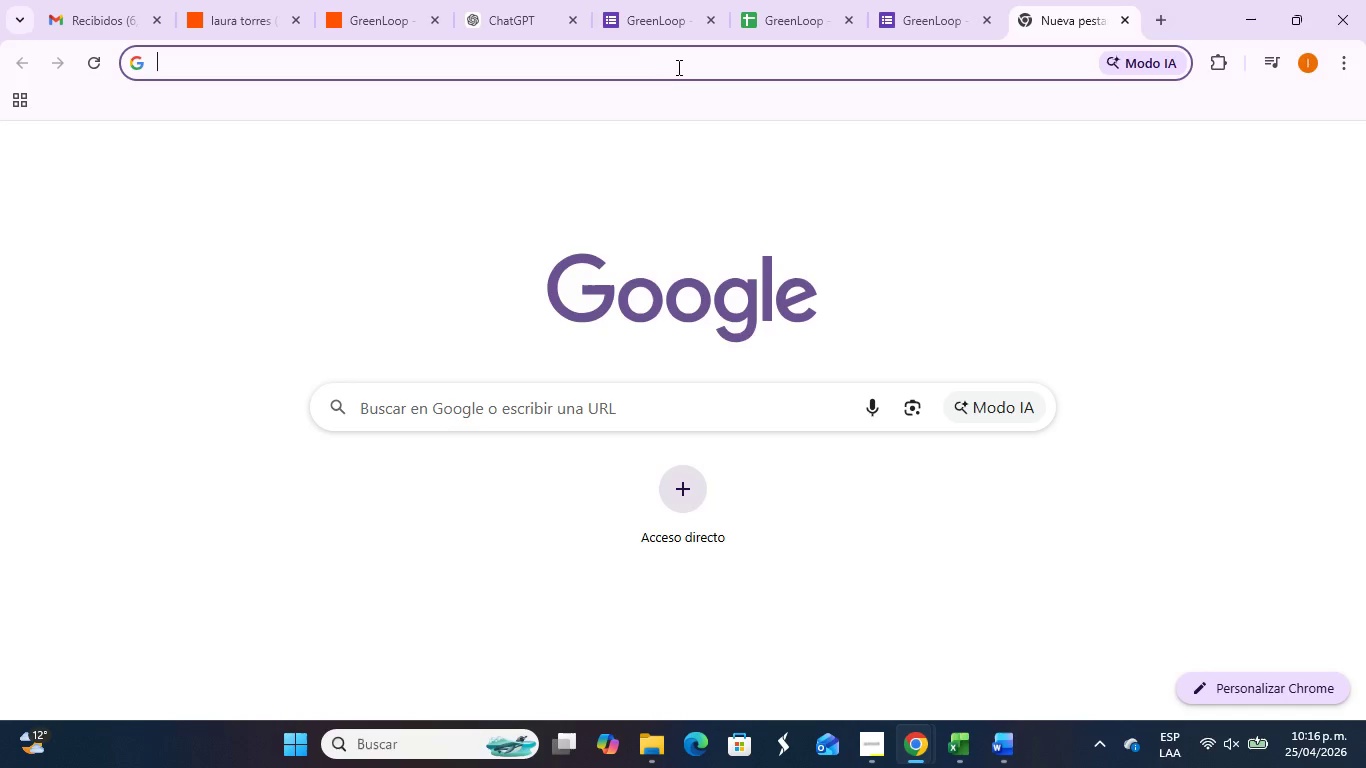 
left_click([682, 64])
 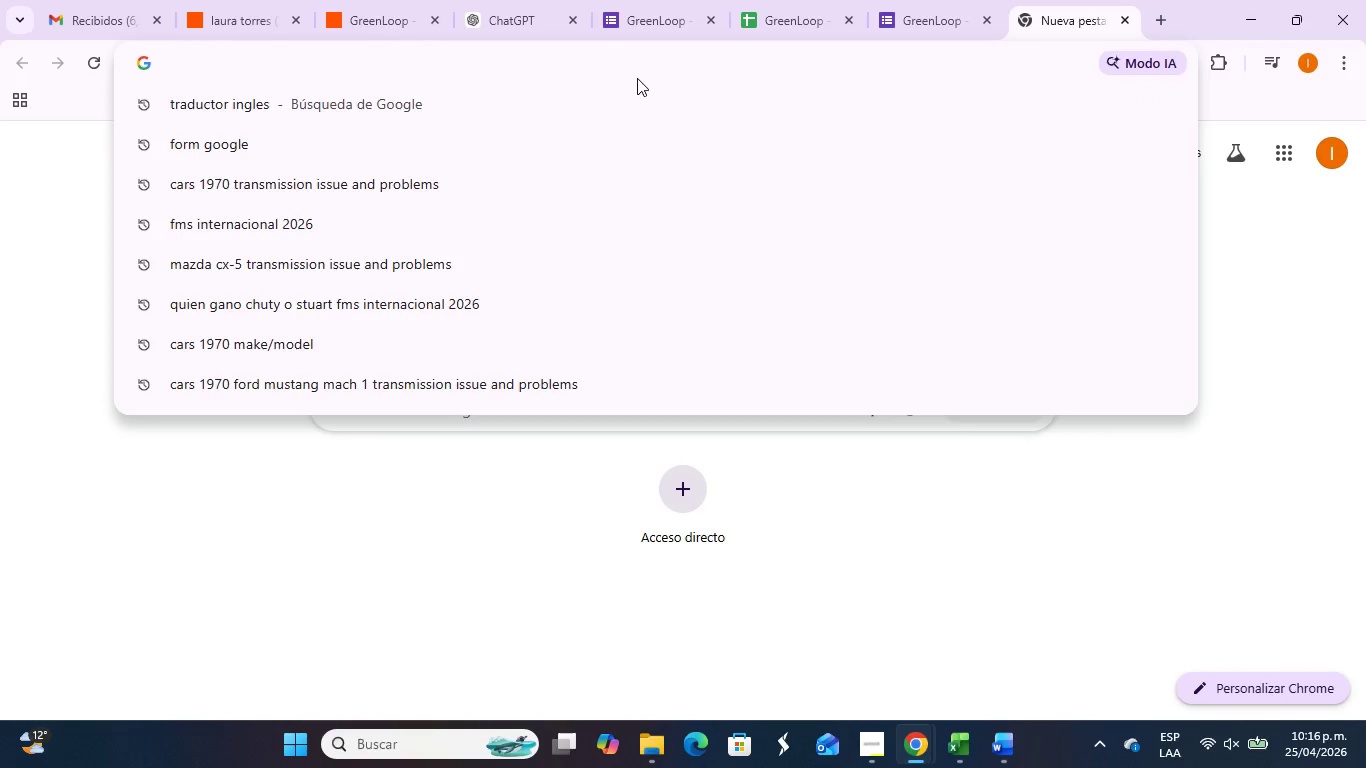 
type(preguntas en )
key(Backspace)
type(zaper)
 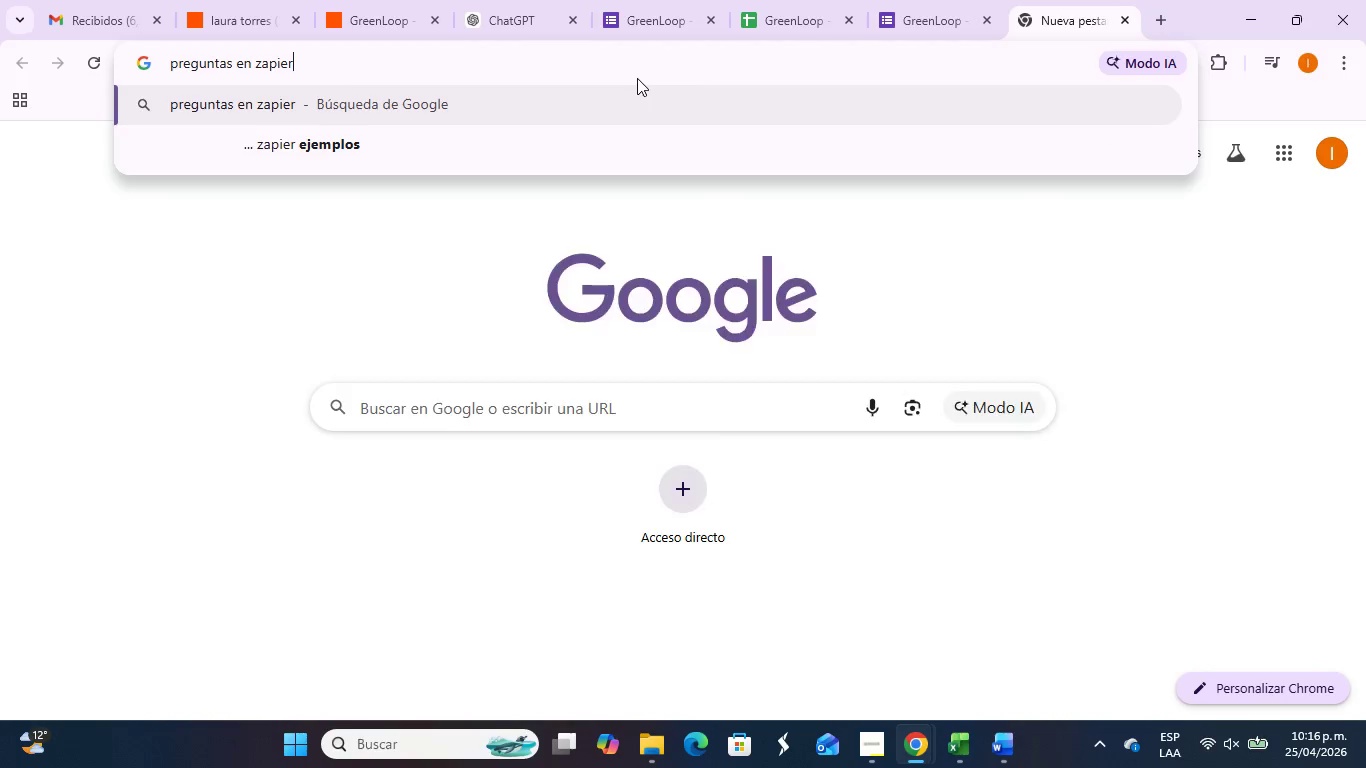 
key(Enter)
 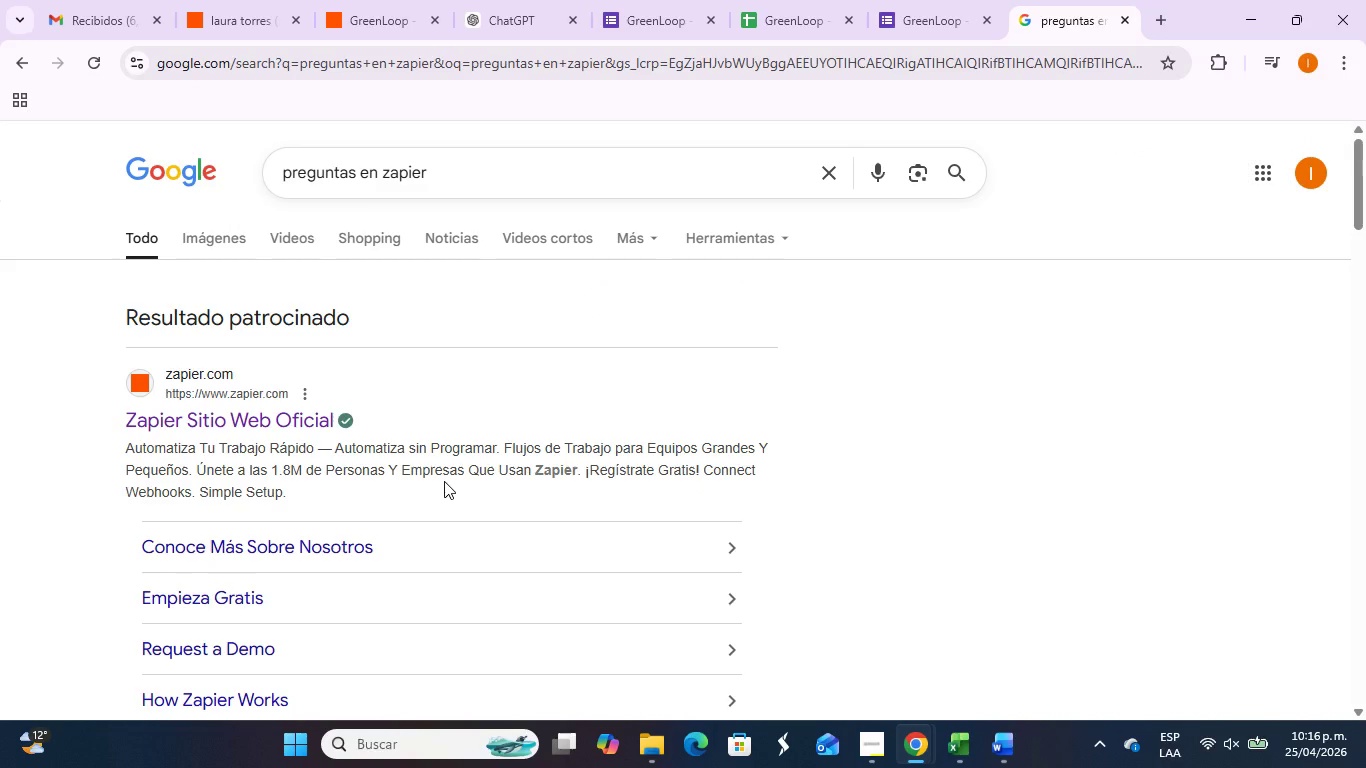 
wait(9.52)
 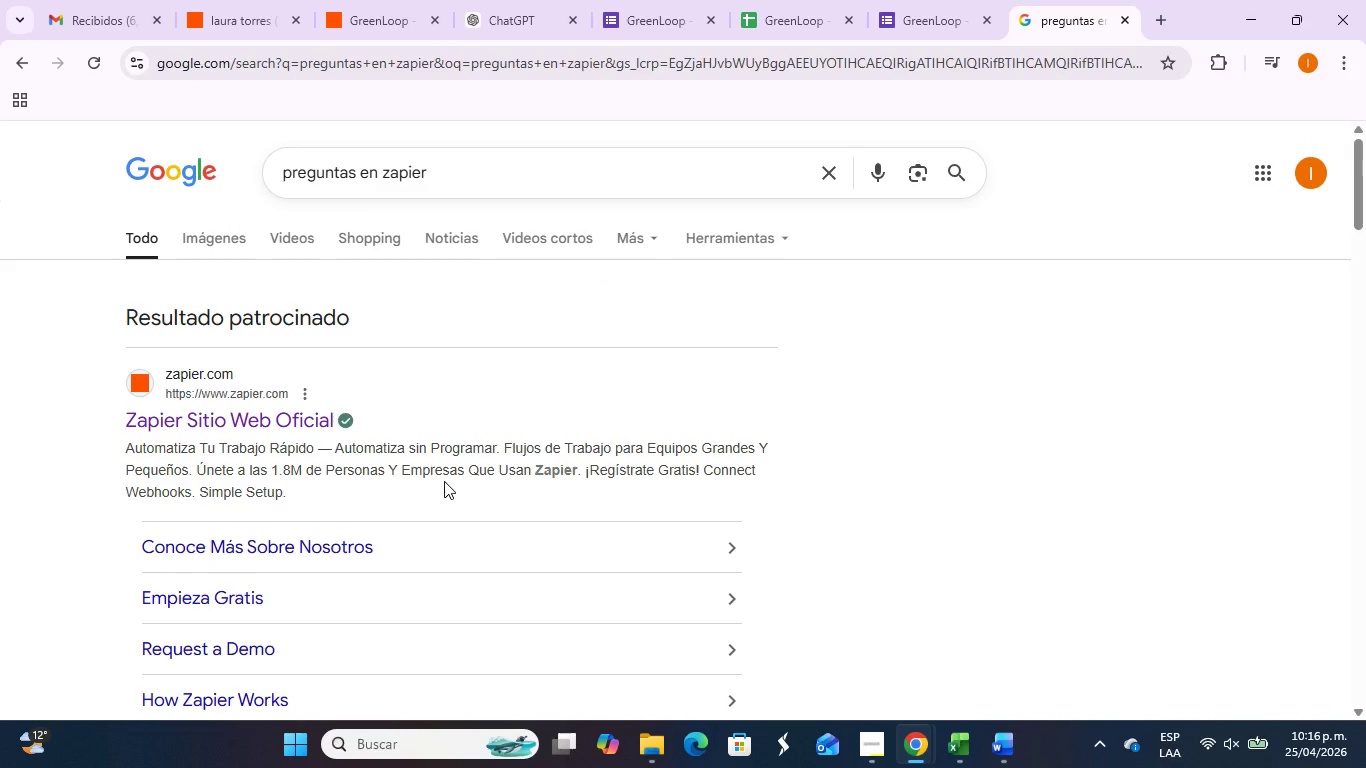 
left_click([288, 416])
 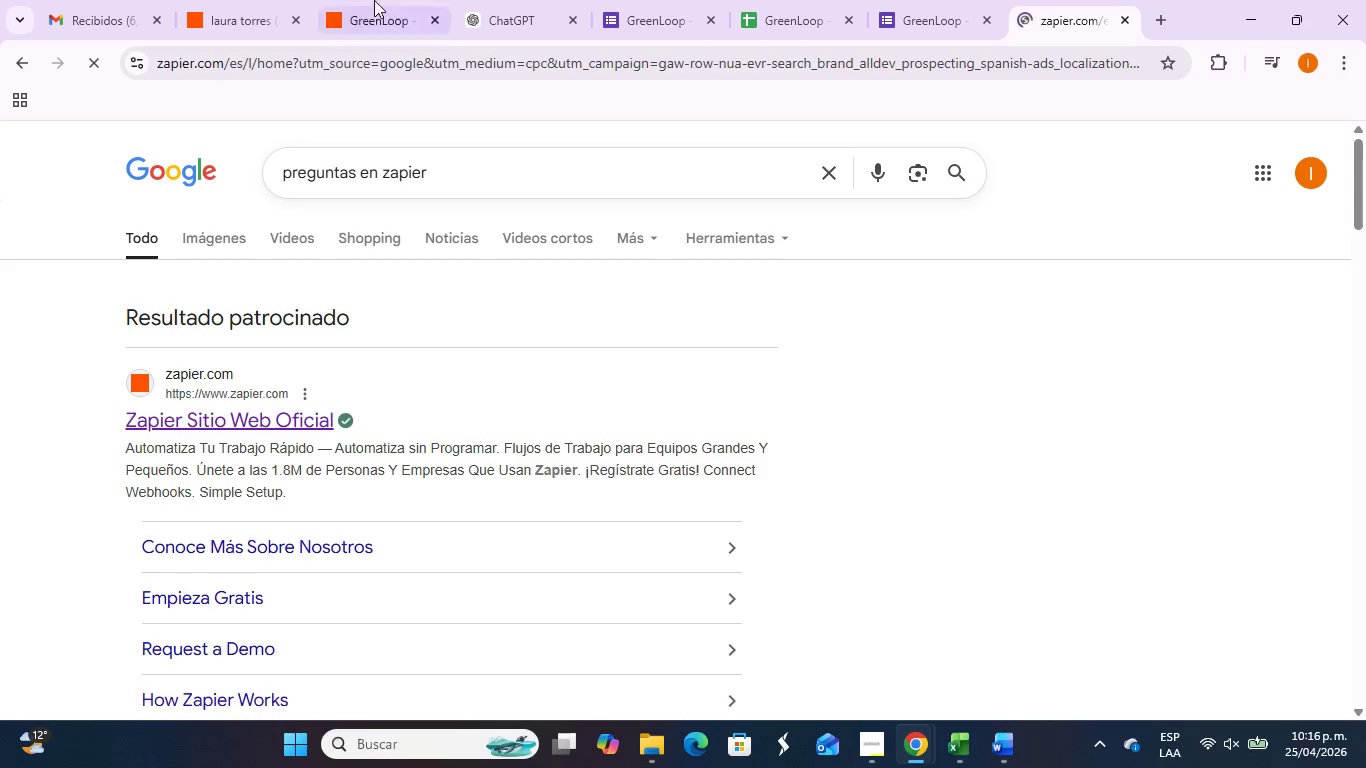 
left_click([365, 0])
 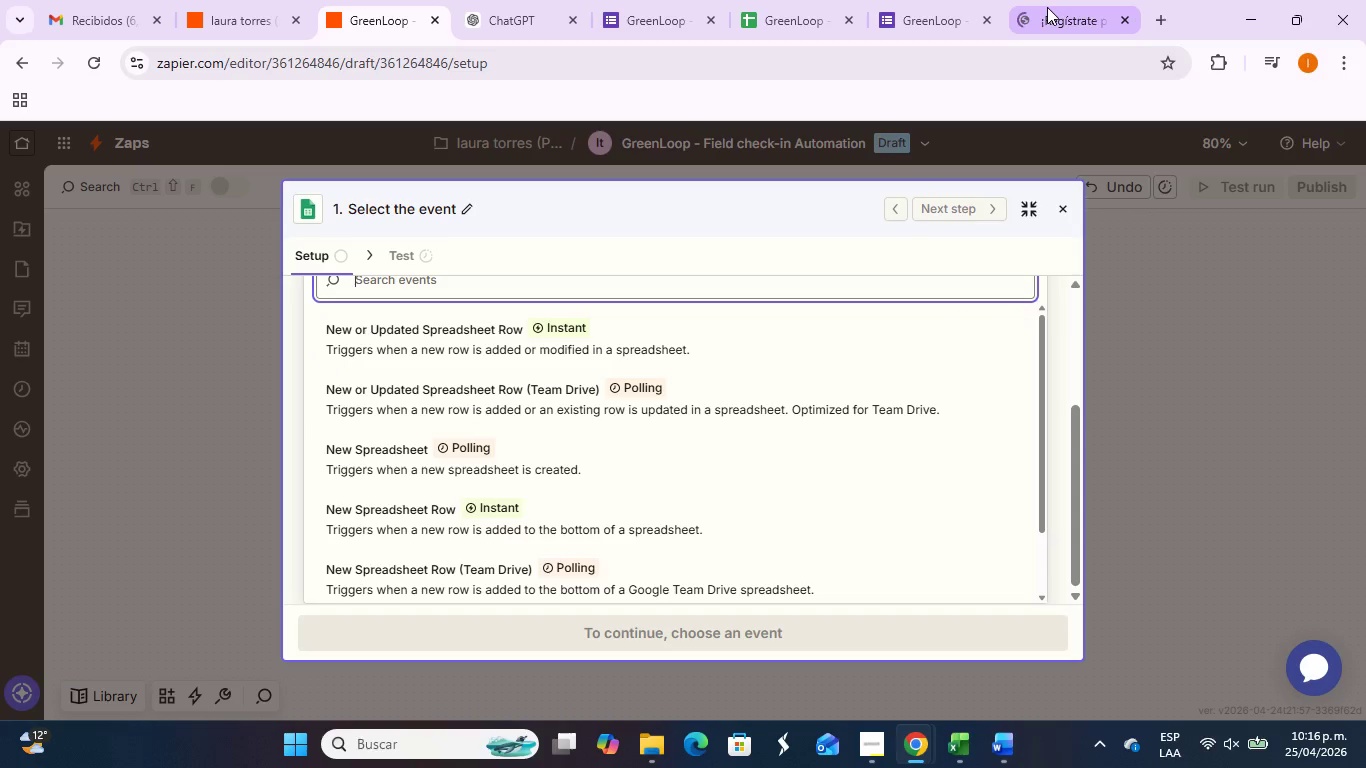 
wait(5.98)
 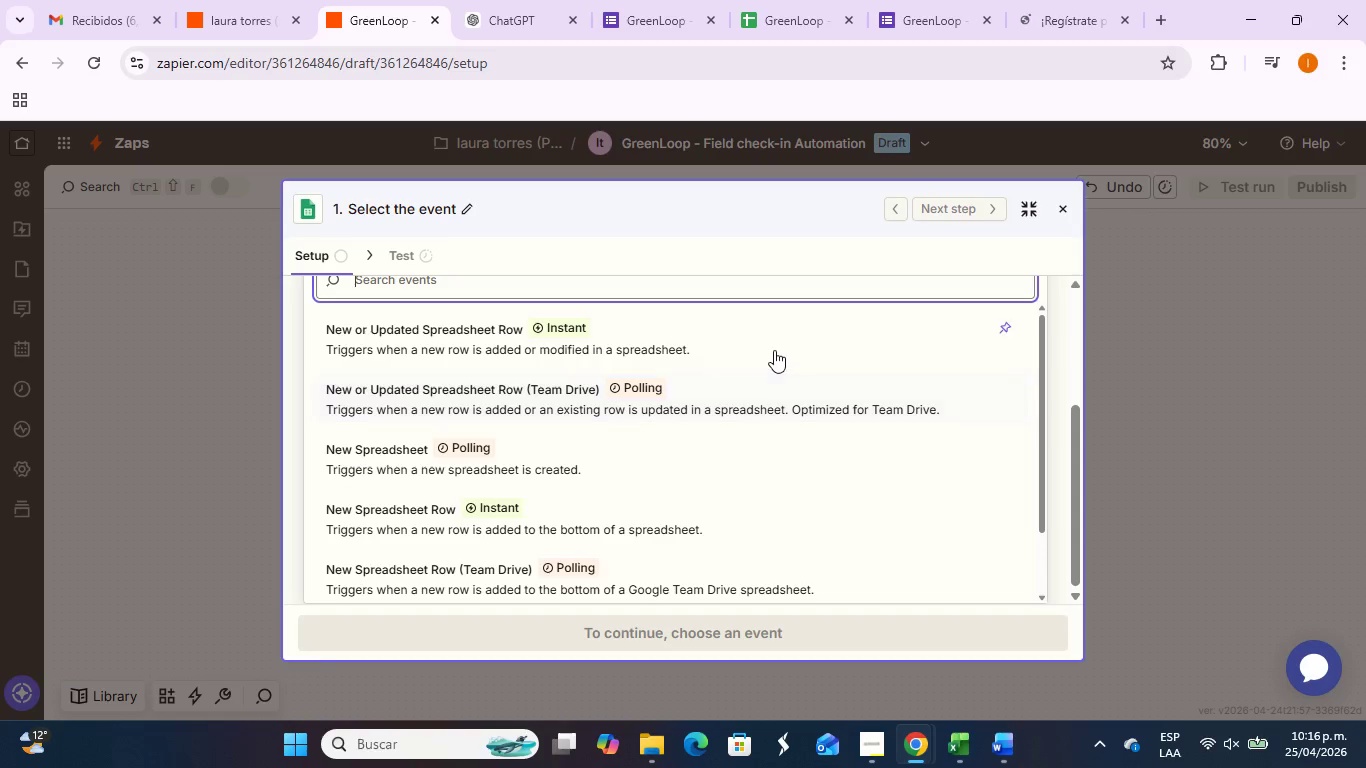 
left_click([1057, 0])
 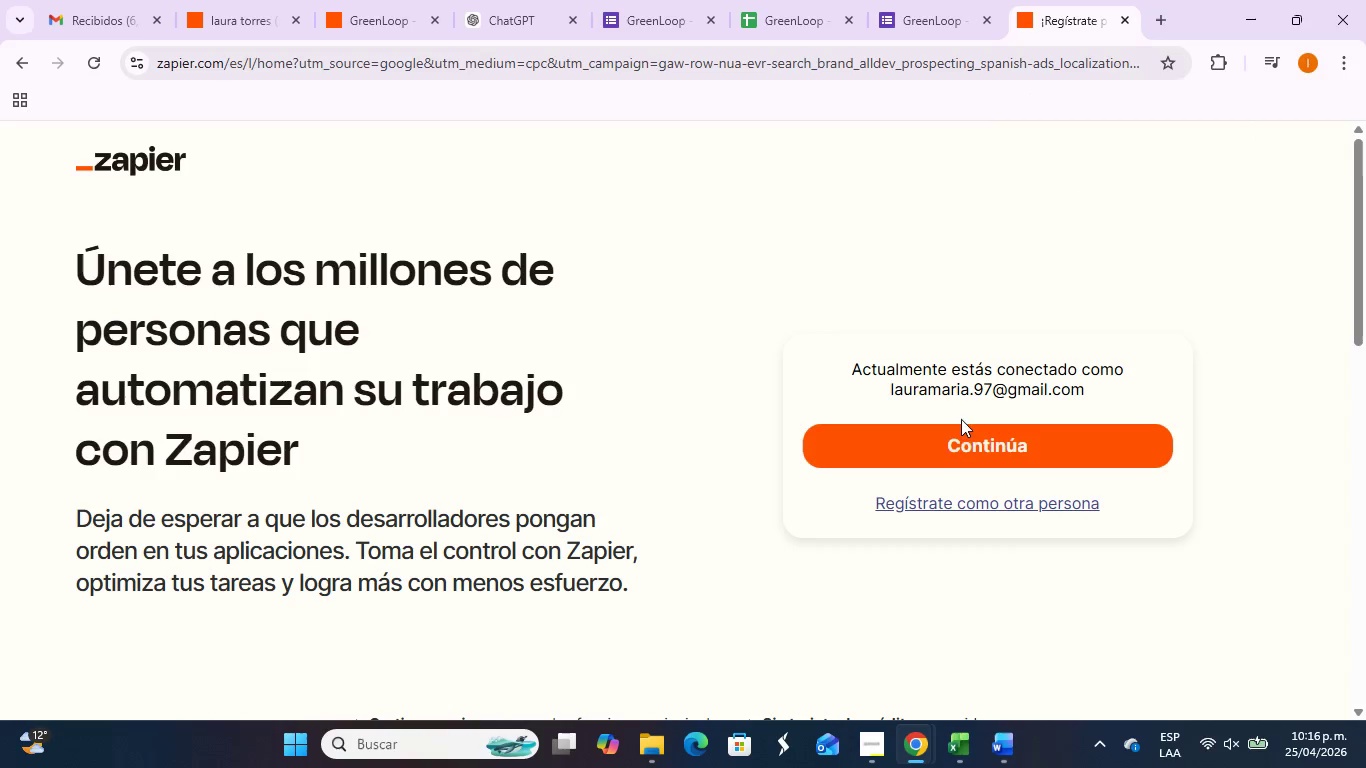 
left_click([963, 449])
 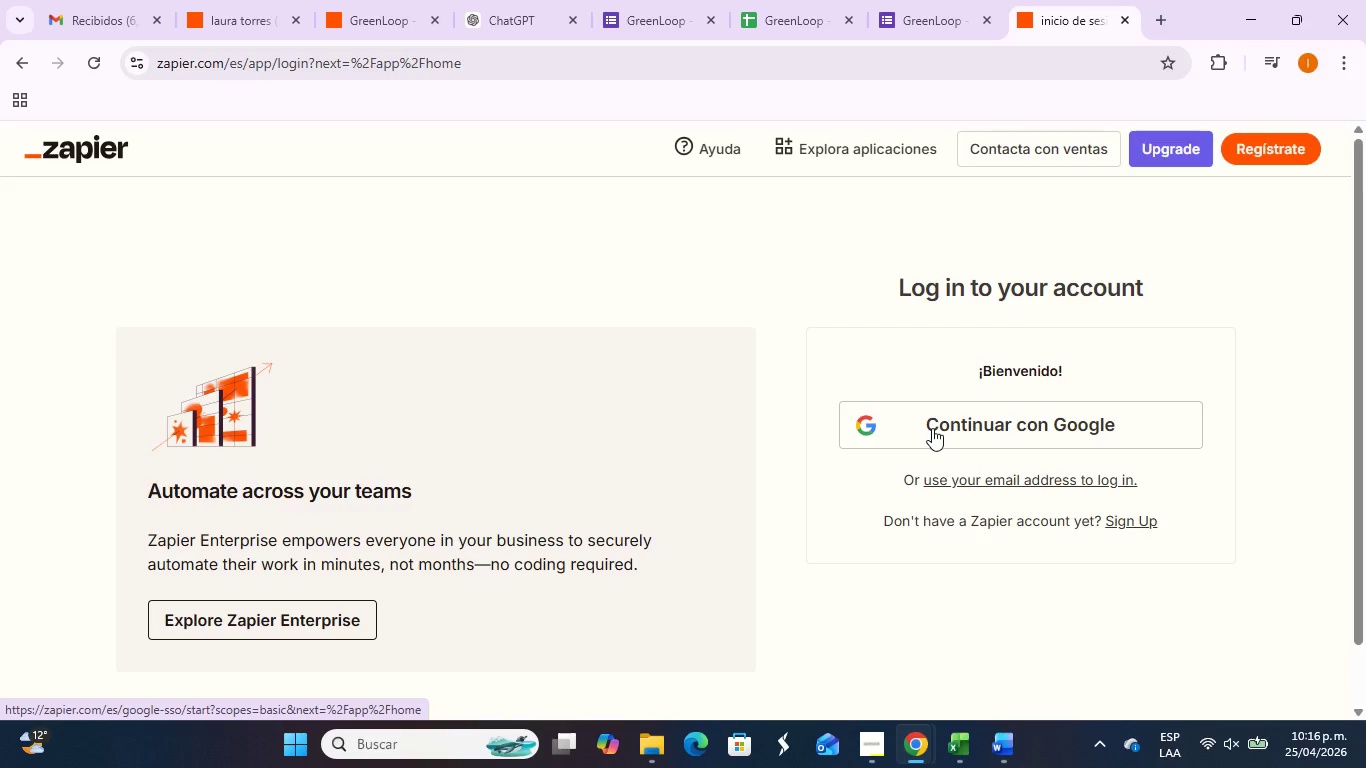 
wait(9.83)
 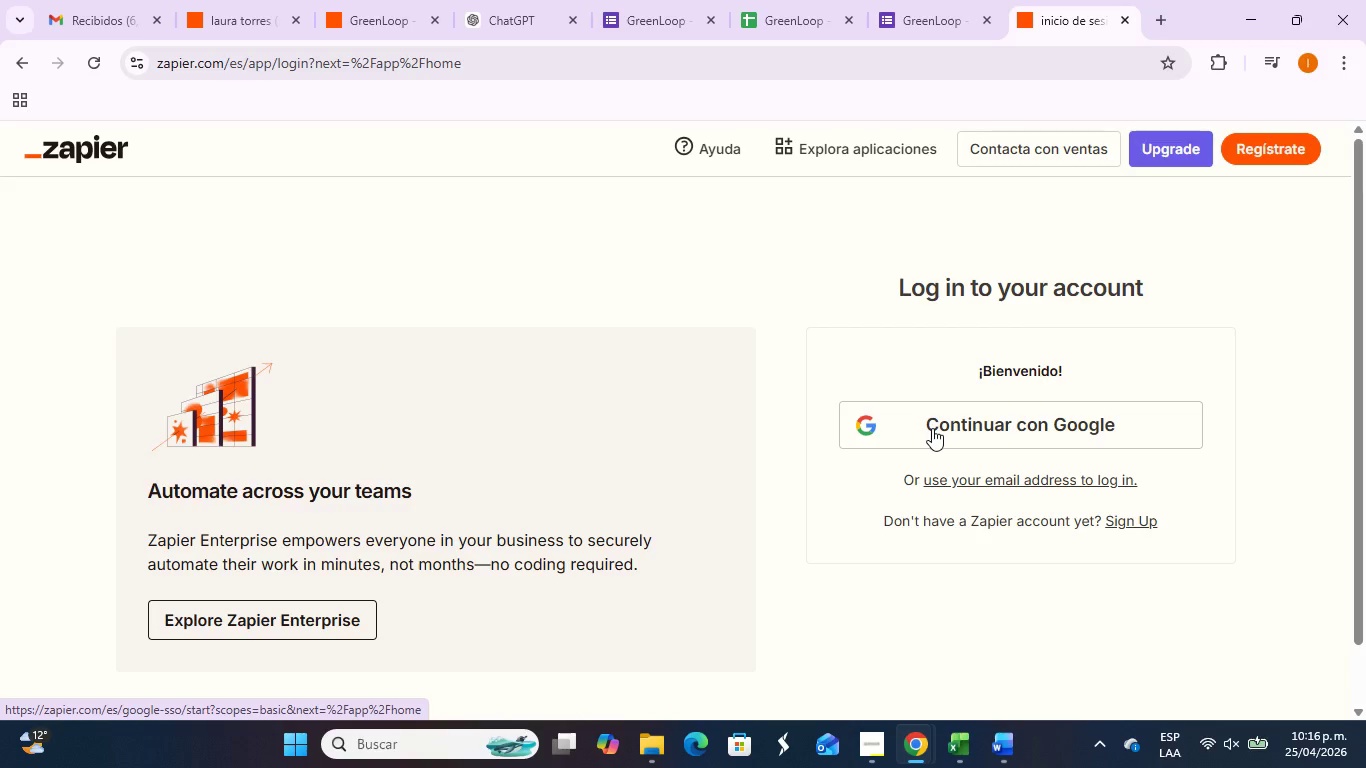 
left_click([913, 443])
 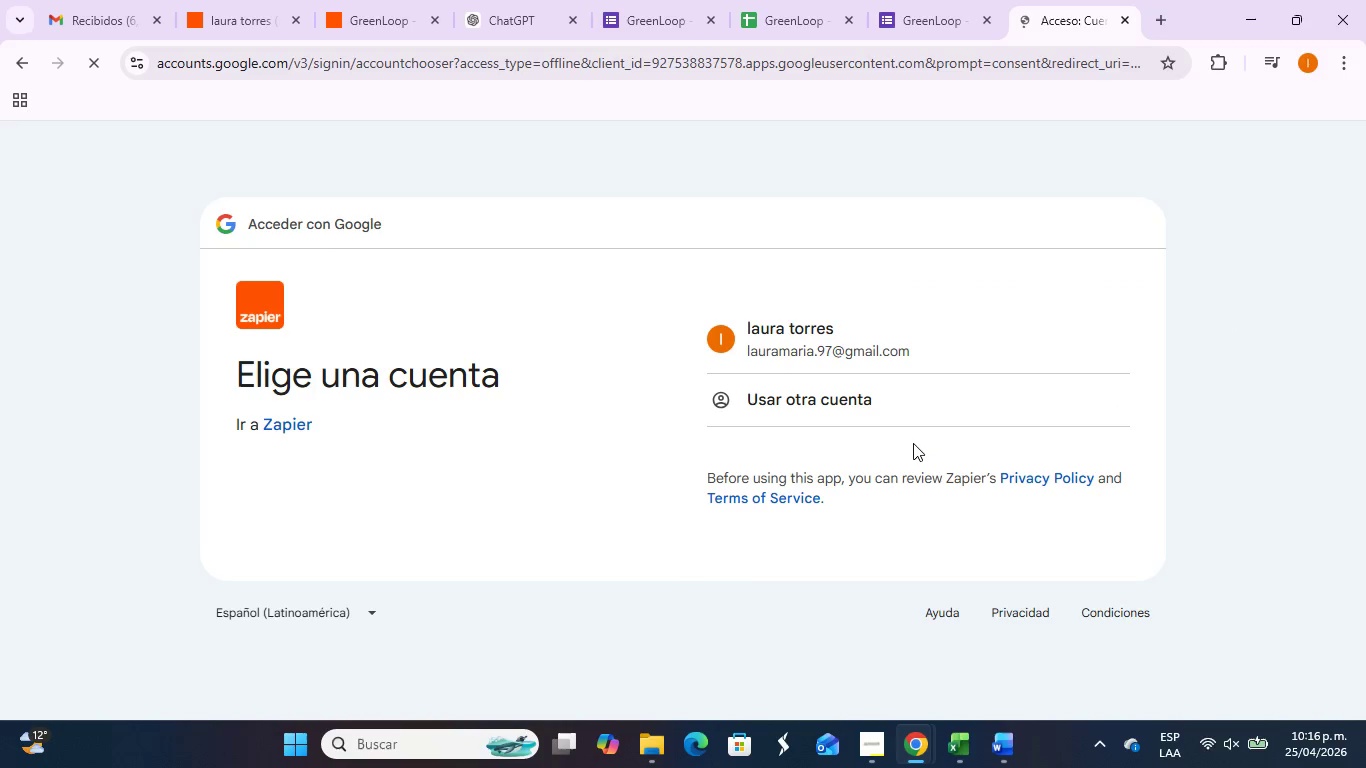 
left_click([895, 346])
 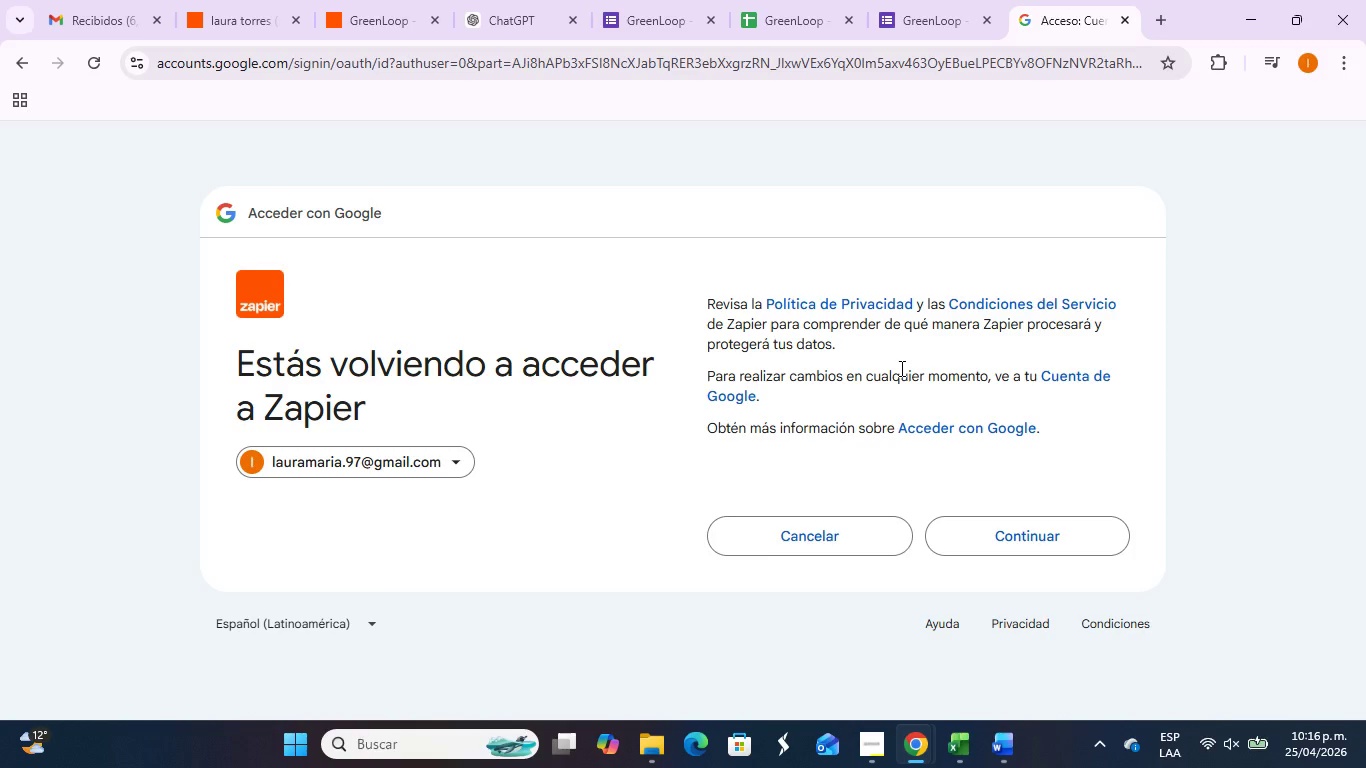 
left_click([1012, 546])
 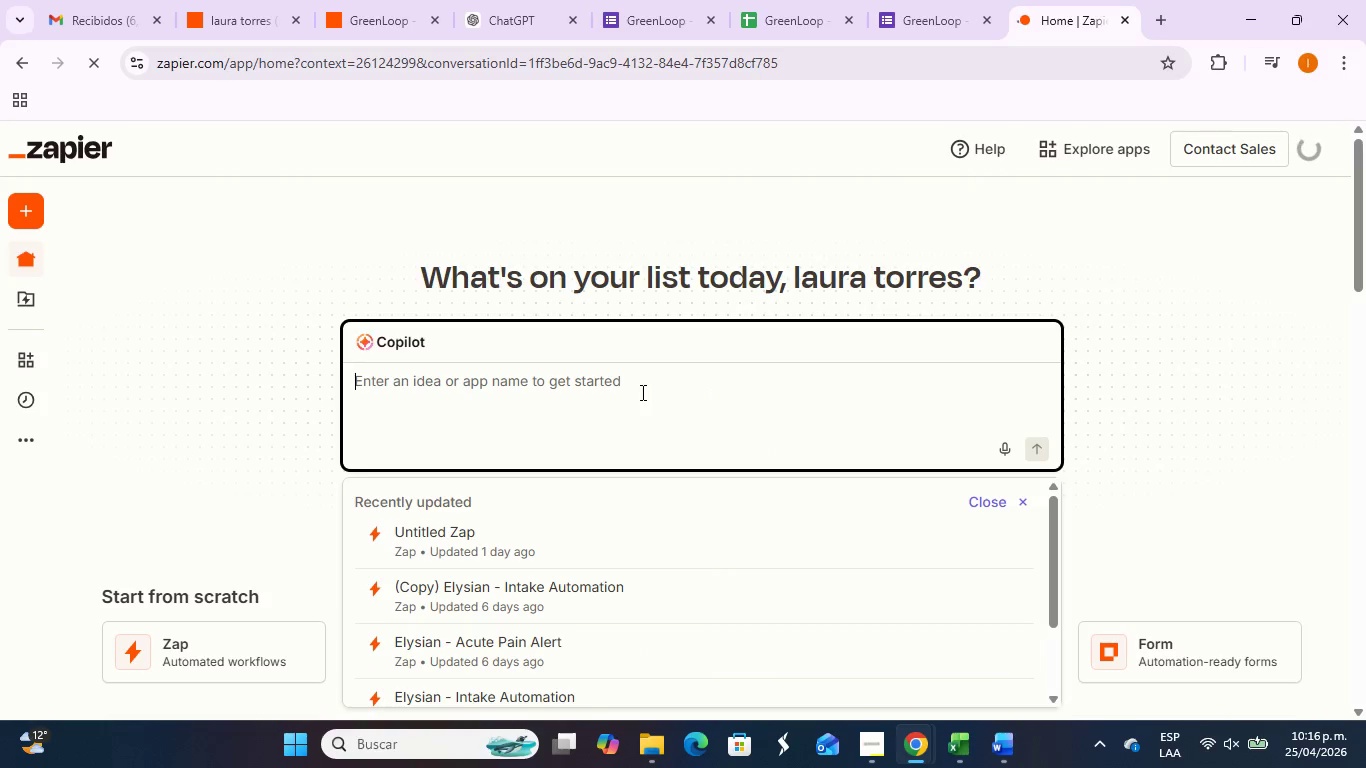 
wait(5.56)
 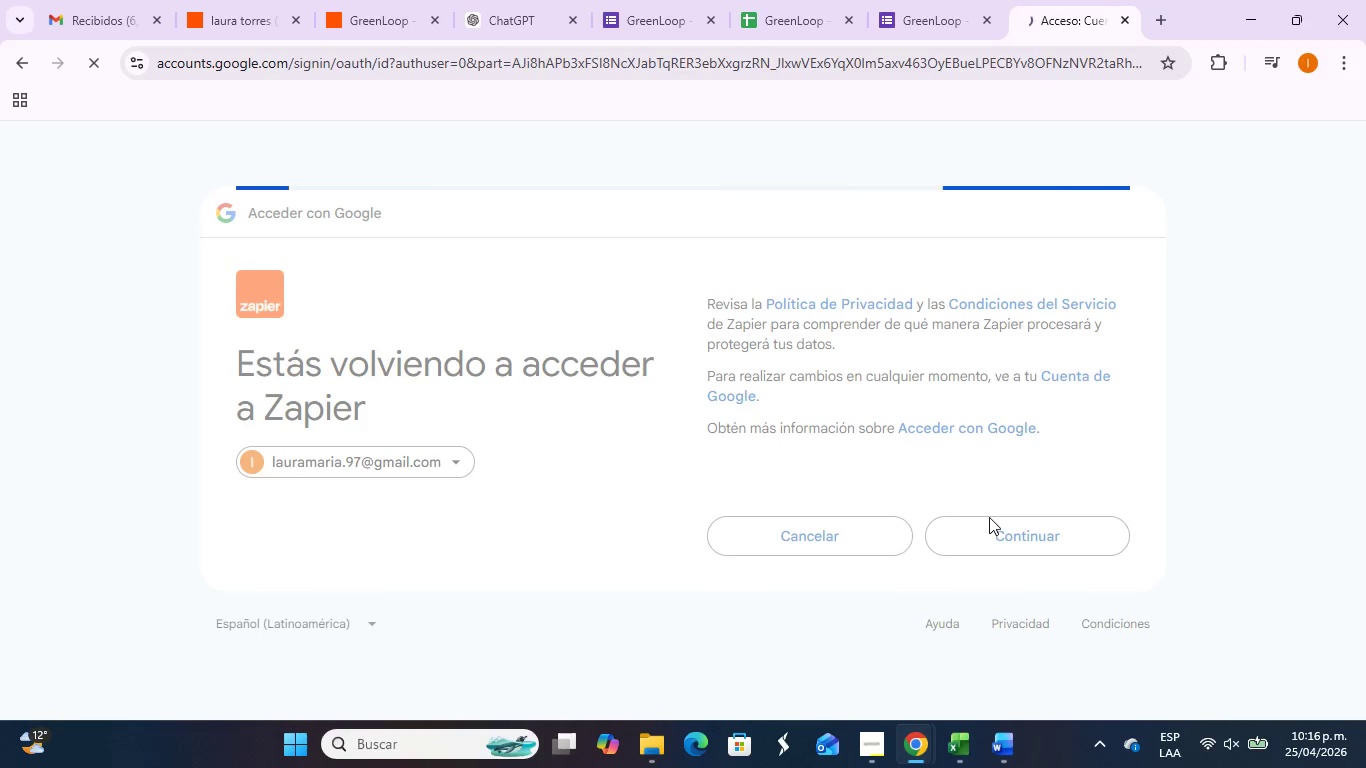 
type(what )
 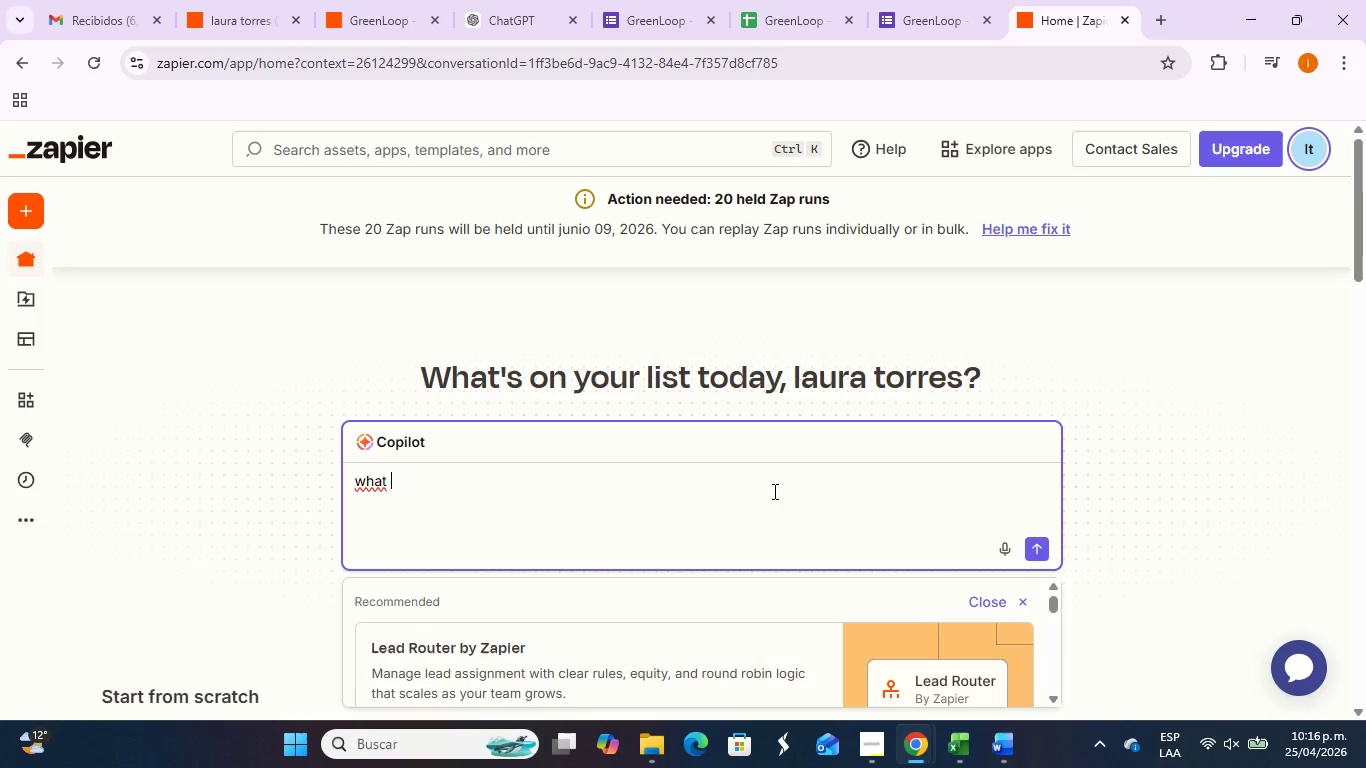 
type(is the diference between )
 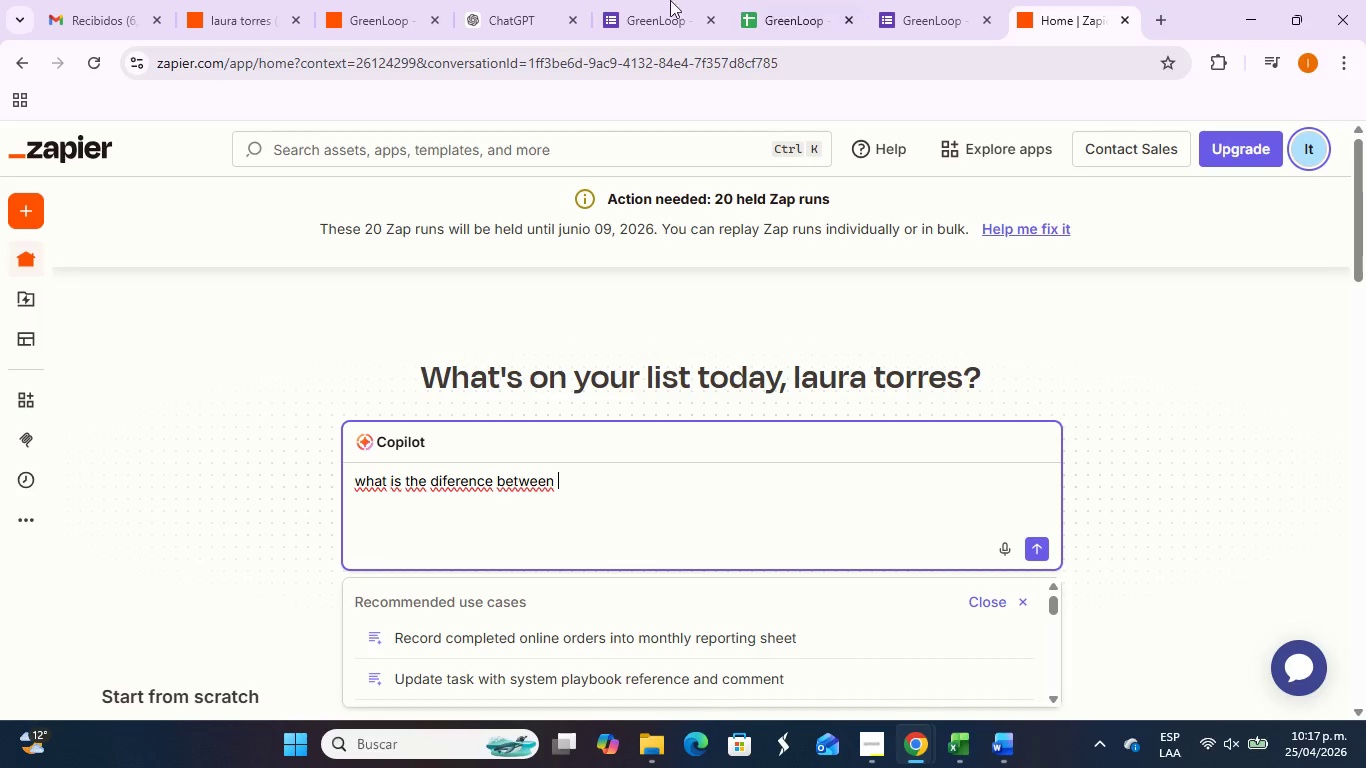 
left_click([367, 0])
 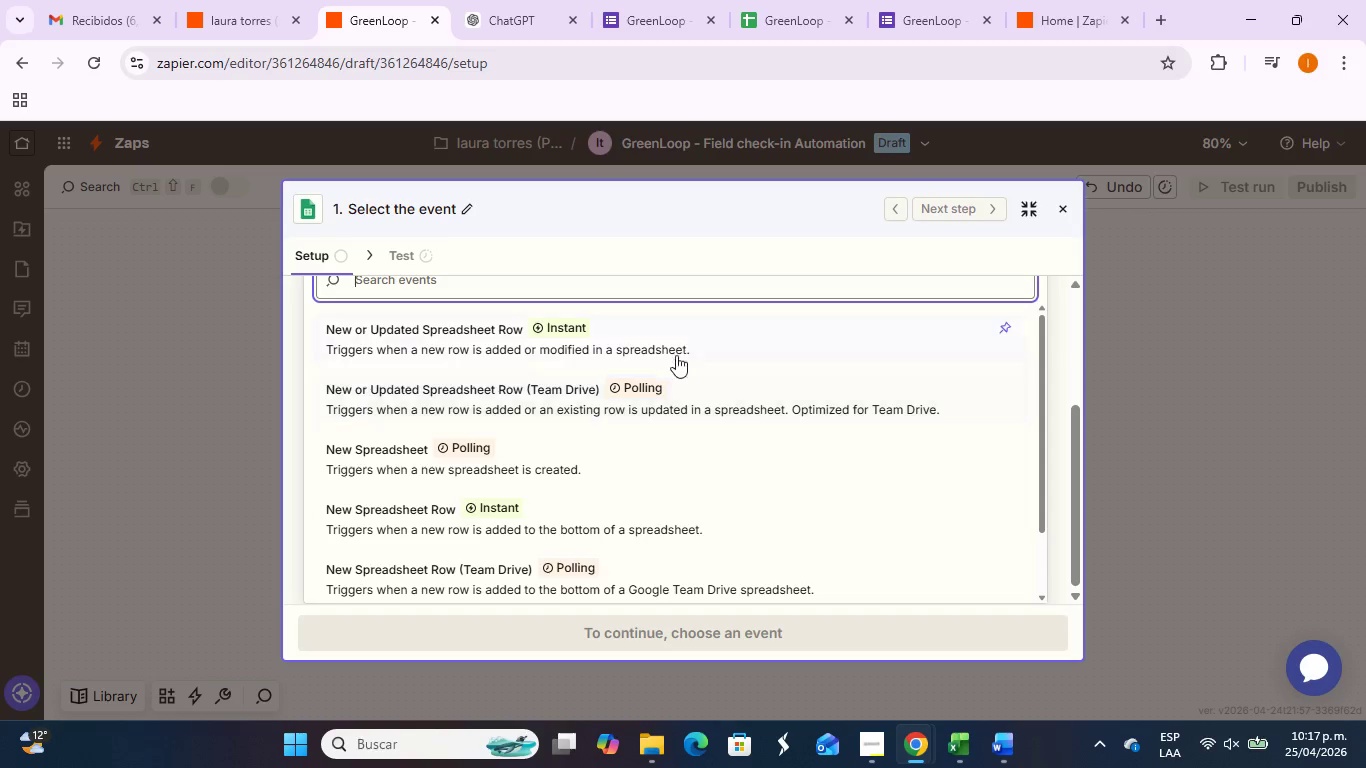 
wait(8.56)
 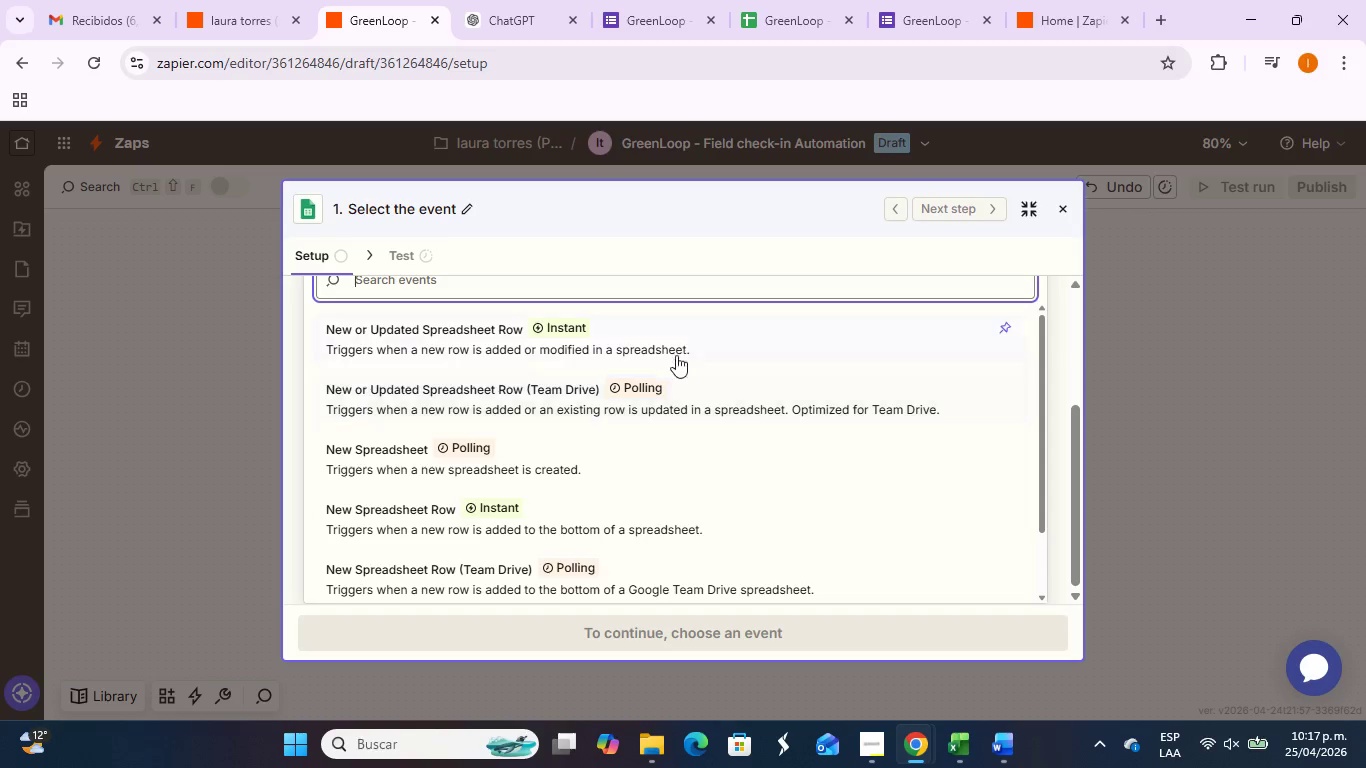 
left_click([1056, 0])
 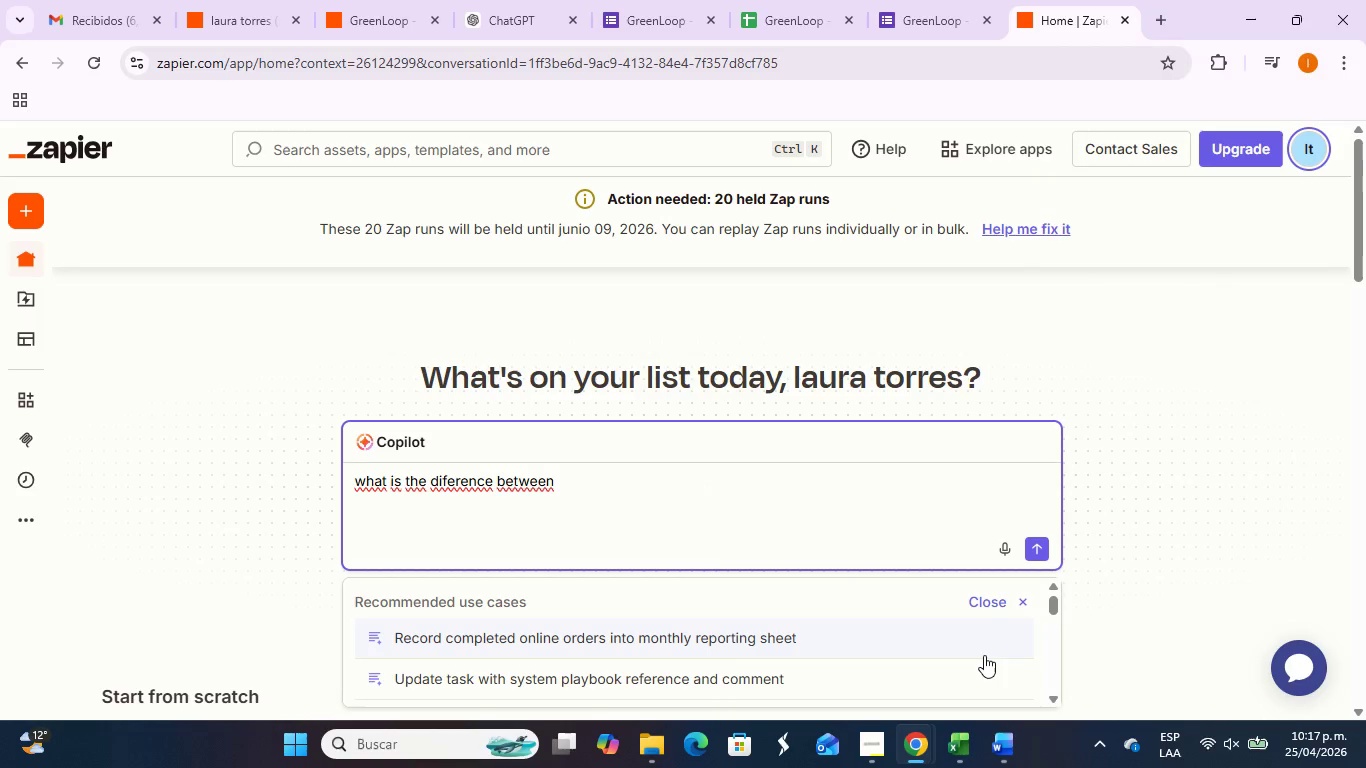 
type(nwe )
key(Backspace)
key(Backspace)
key(Backspace)
type(w)
key(Backspace)
type(ew)
 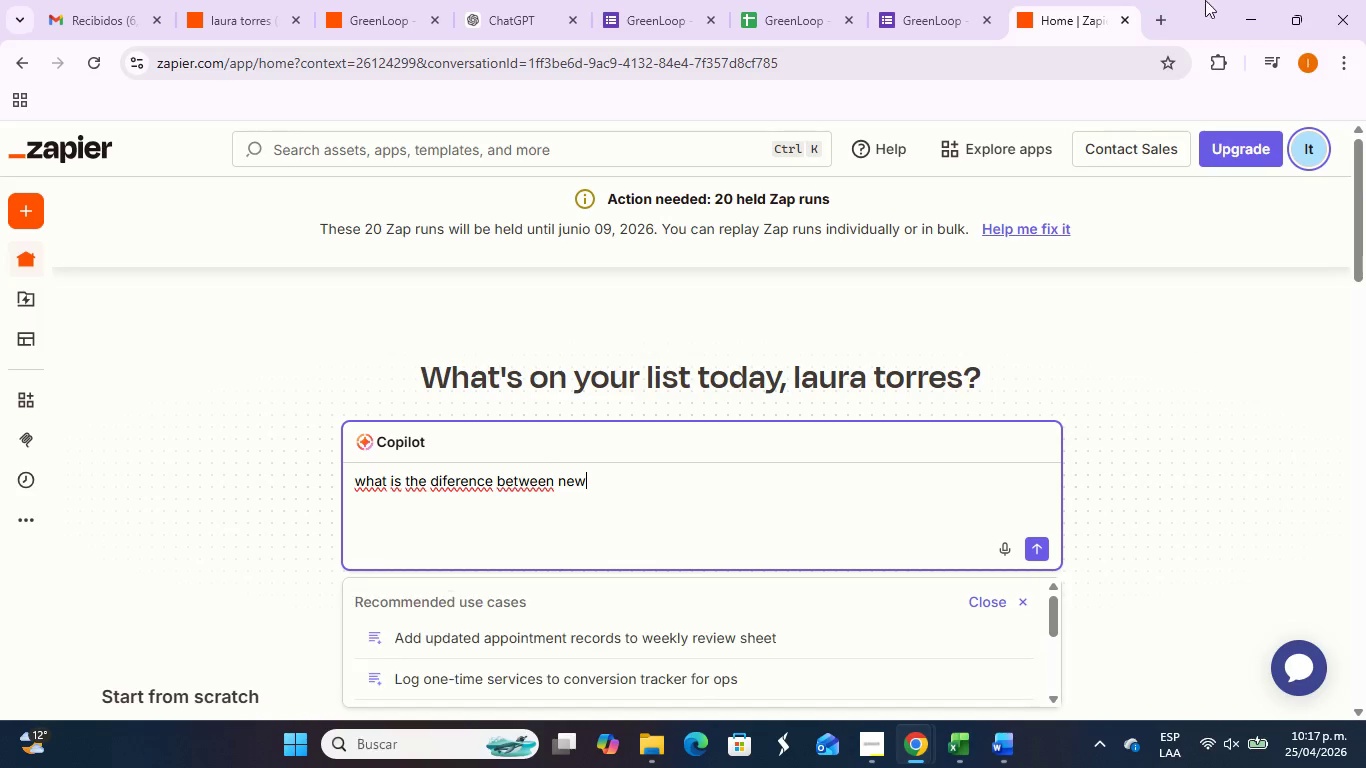 
key(Space)
 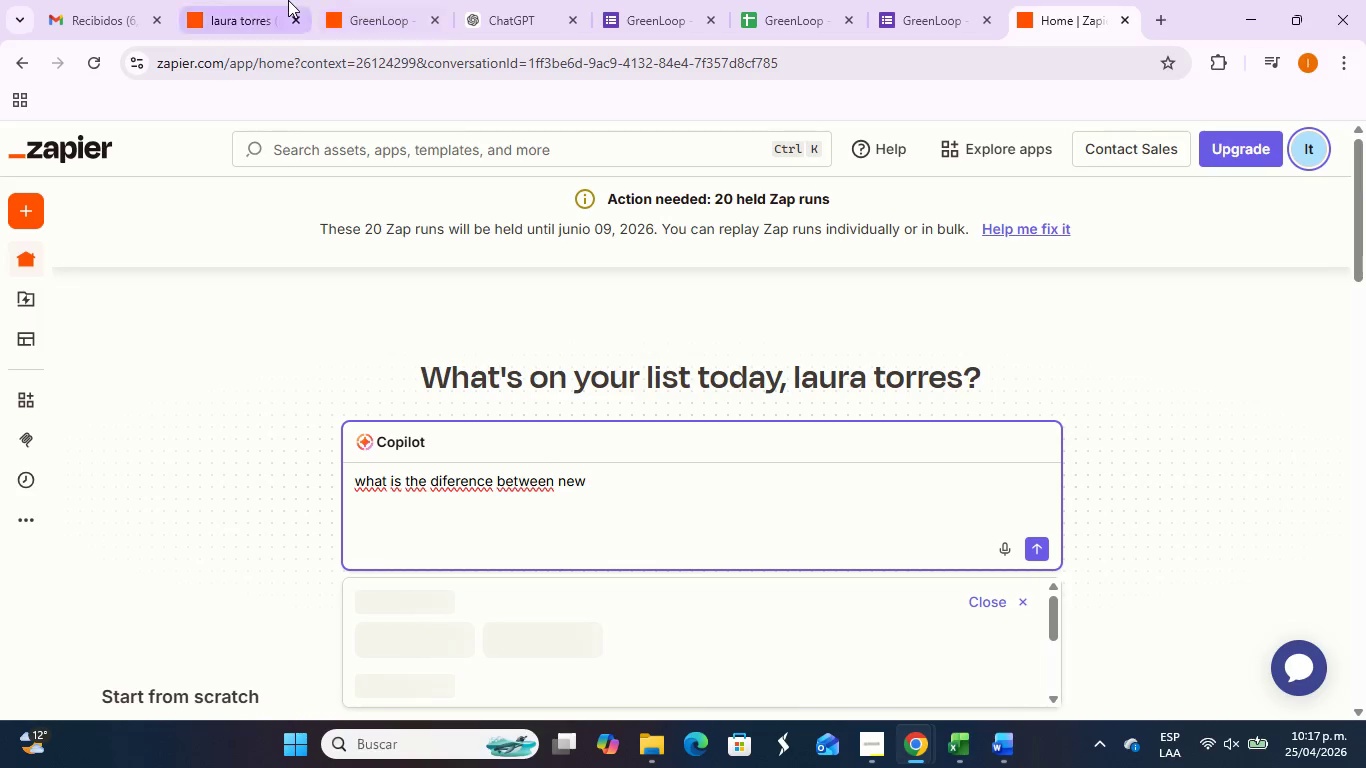 
left_click([377, 12])
 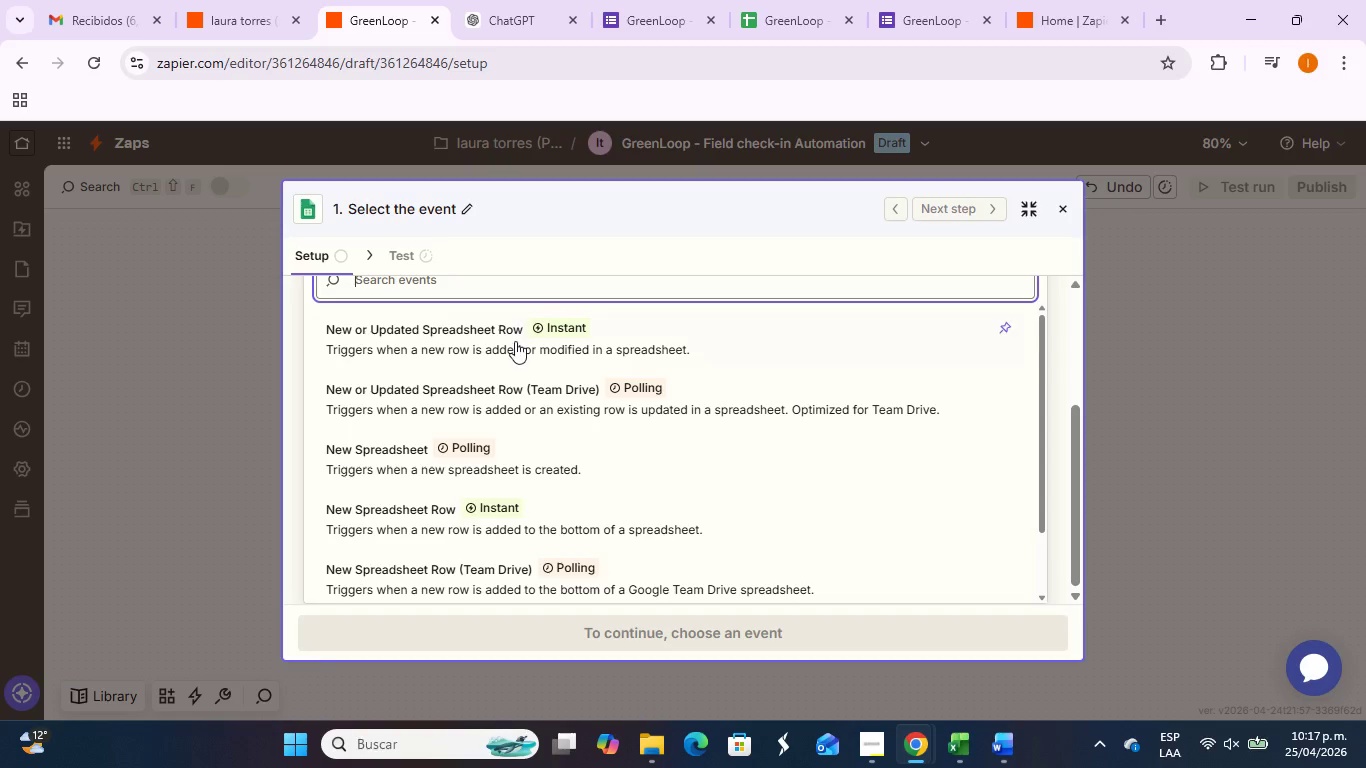 
left_click([515, 341])
 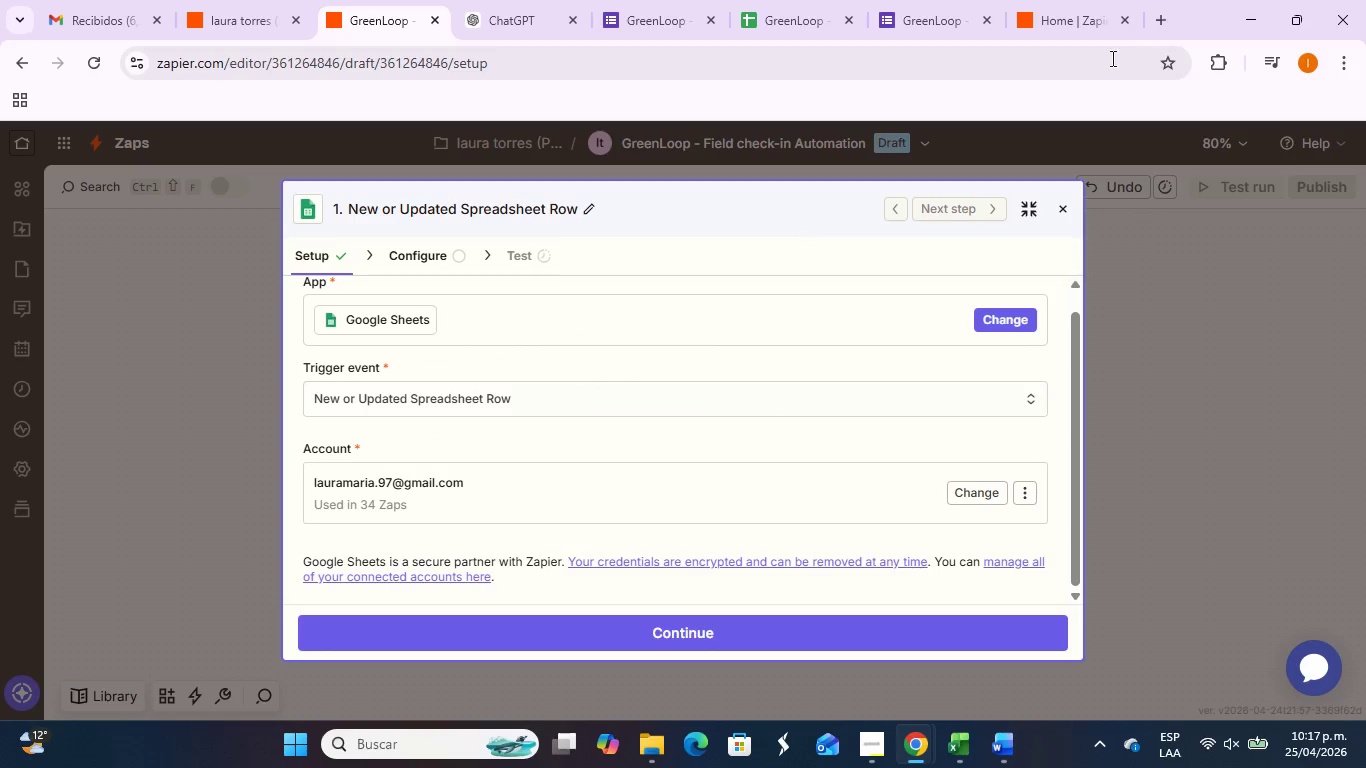 
left_click([1101, 0])
 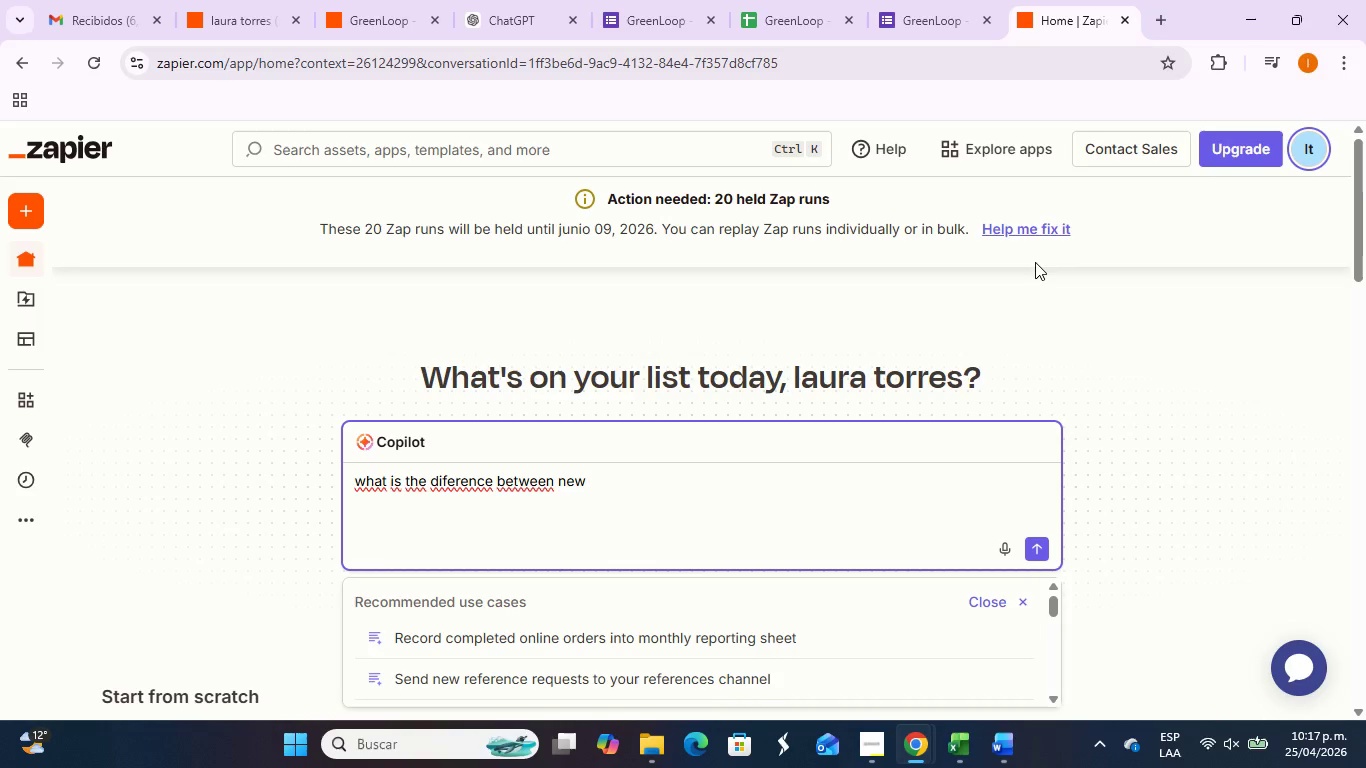 
type(or updated )
 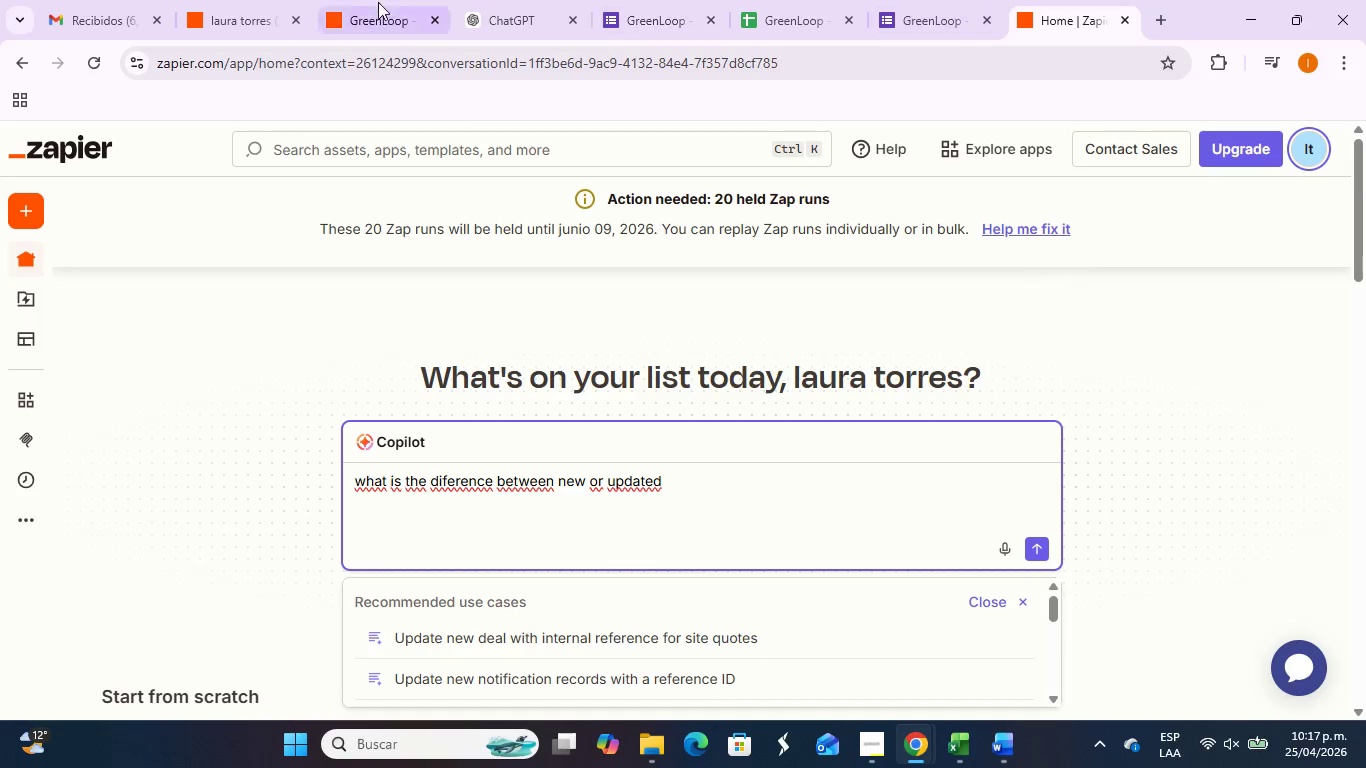 
left_click([364, 9])
 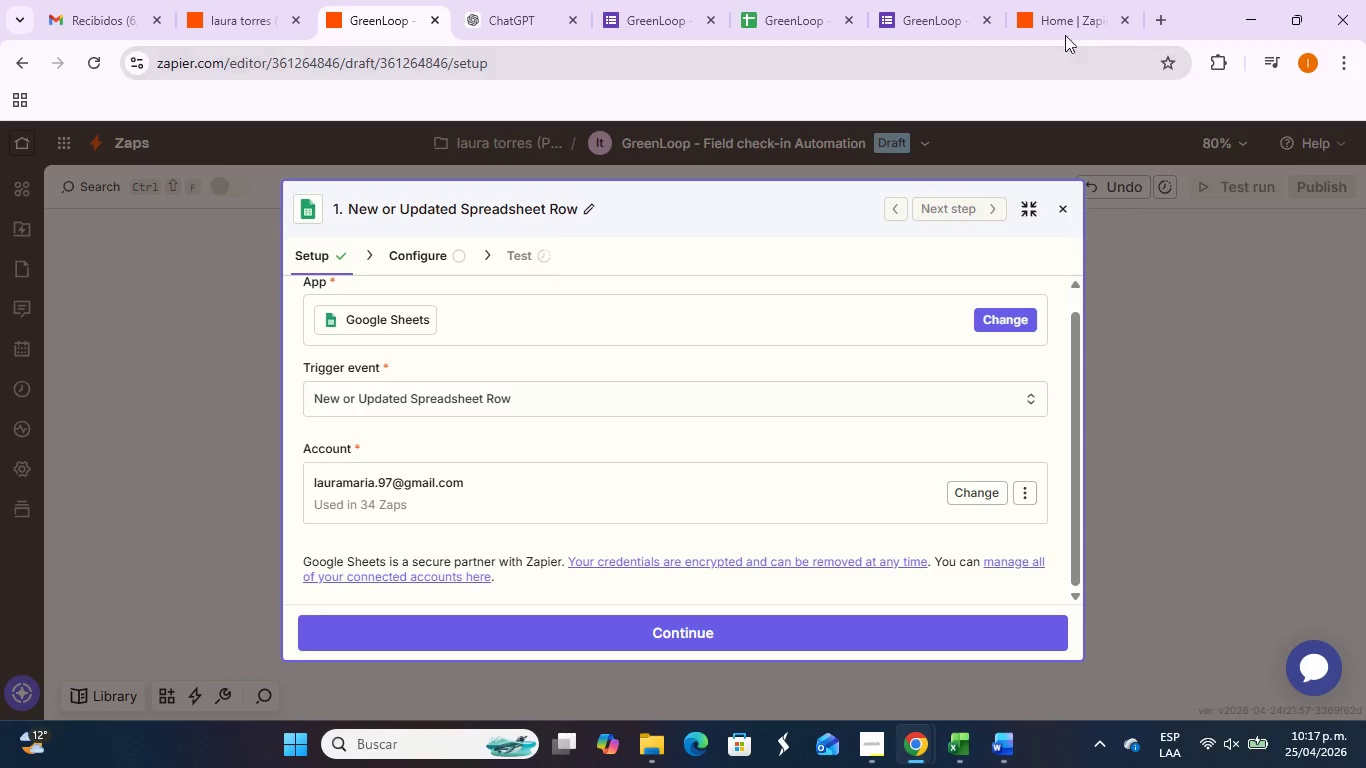 
left_click([1064, 24])
 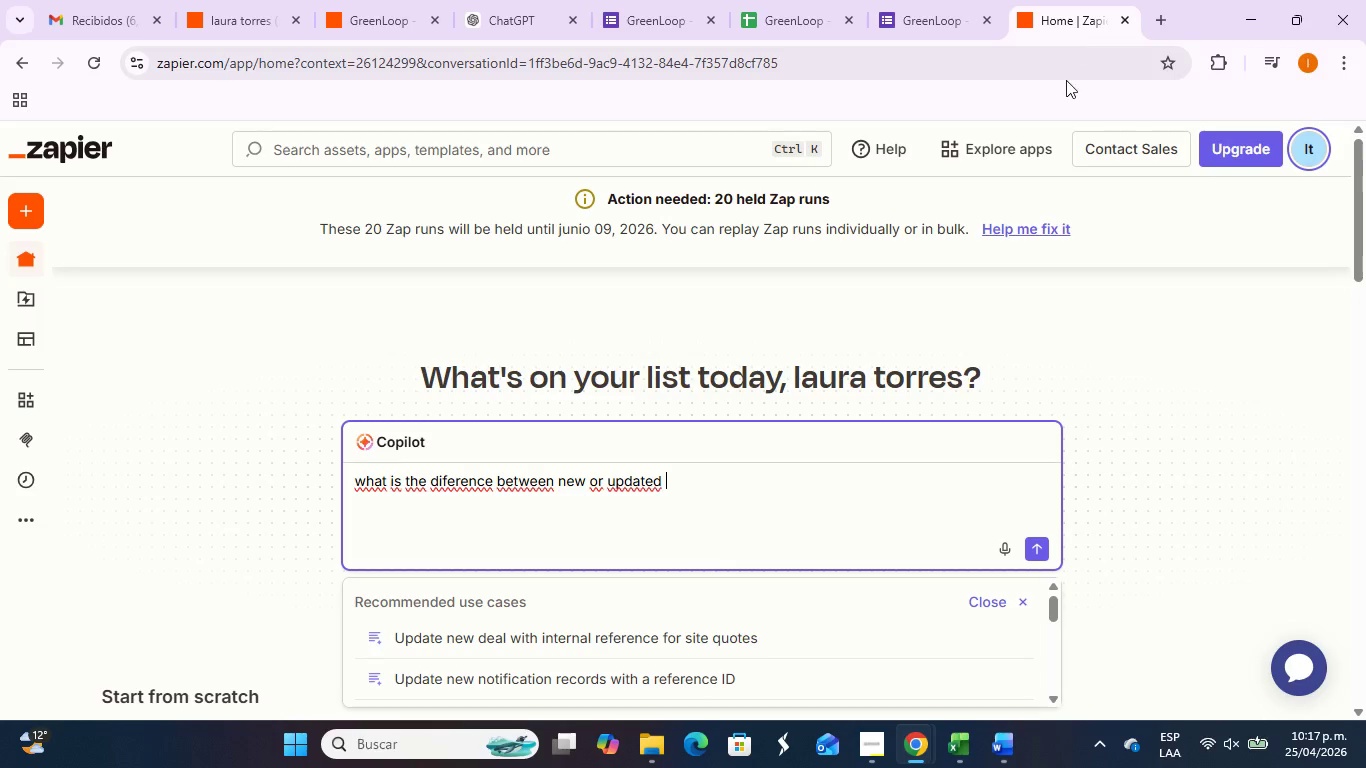 
type(sprw)
key(Backspace)
type(eadsheet row and )
 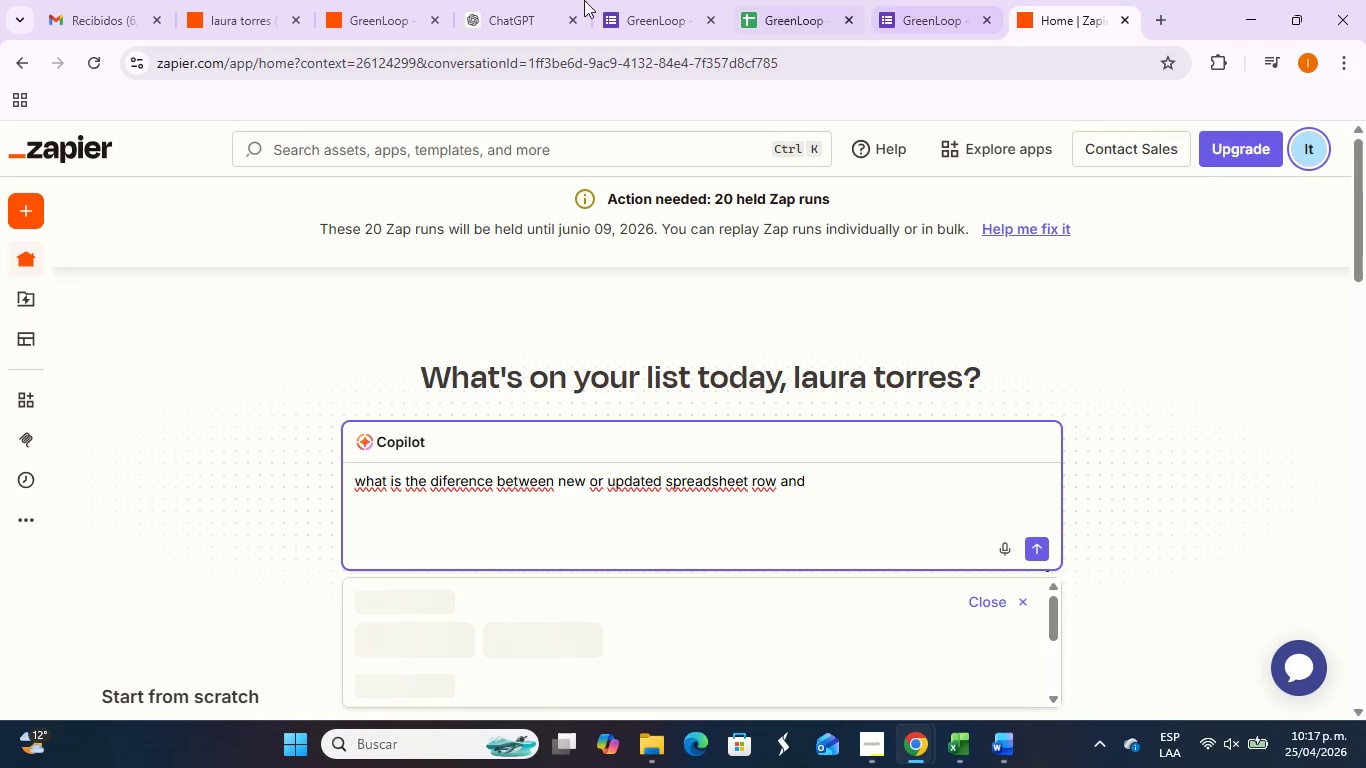 
left_click([350, 0])
 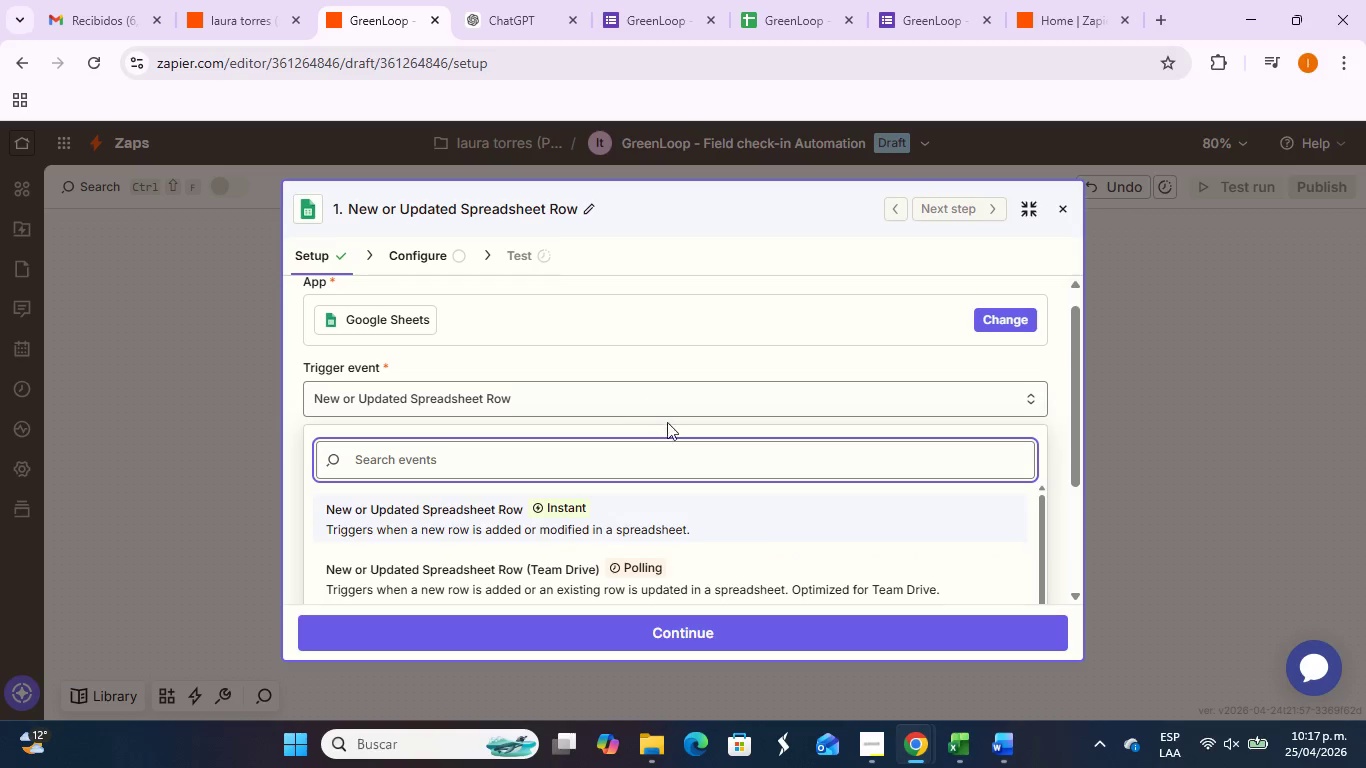 
scroll: coordinate [867, 522], scroll_direction: down, amount: 5.0
 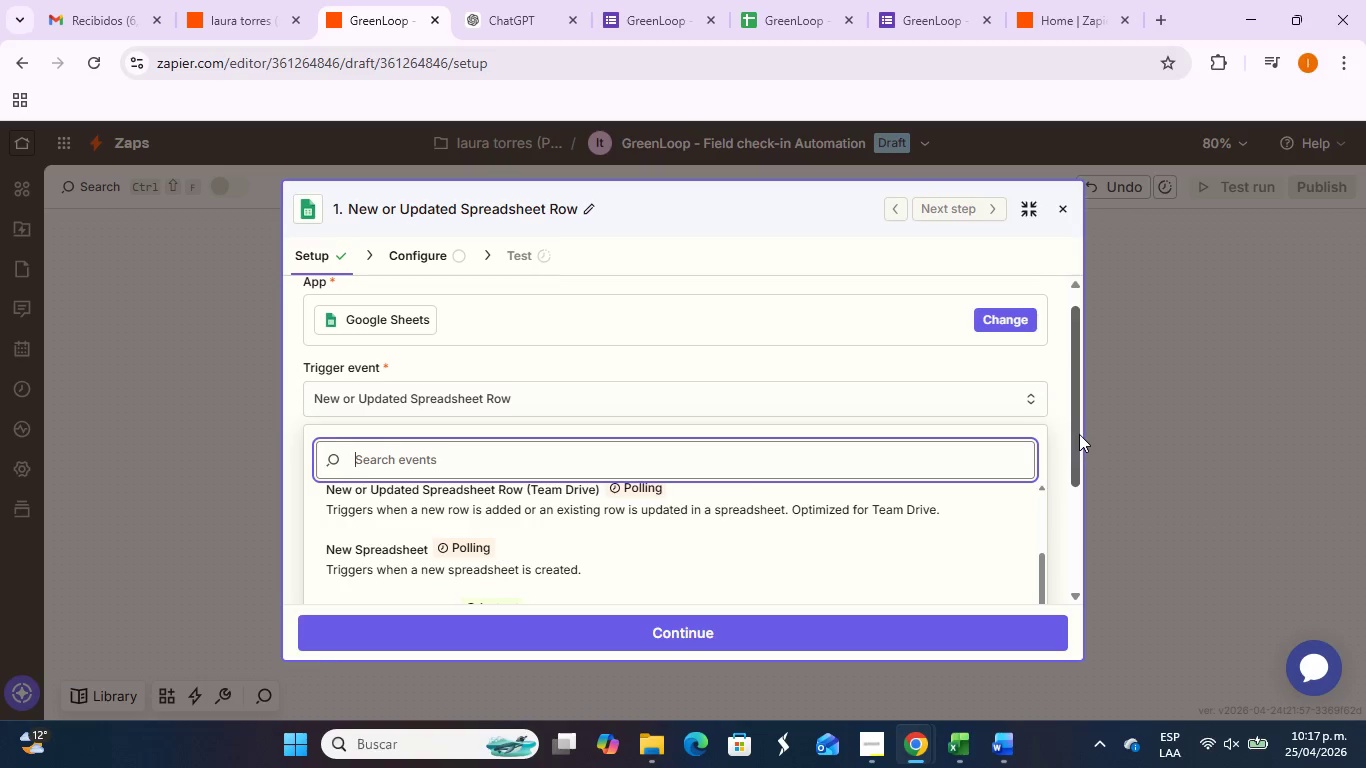 
left_click_drag(start_coordinate=[1079, 434], to_coordinate=[1082, 469])
 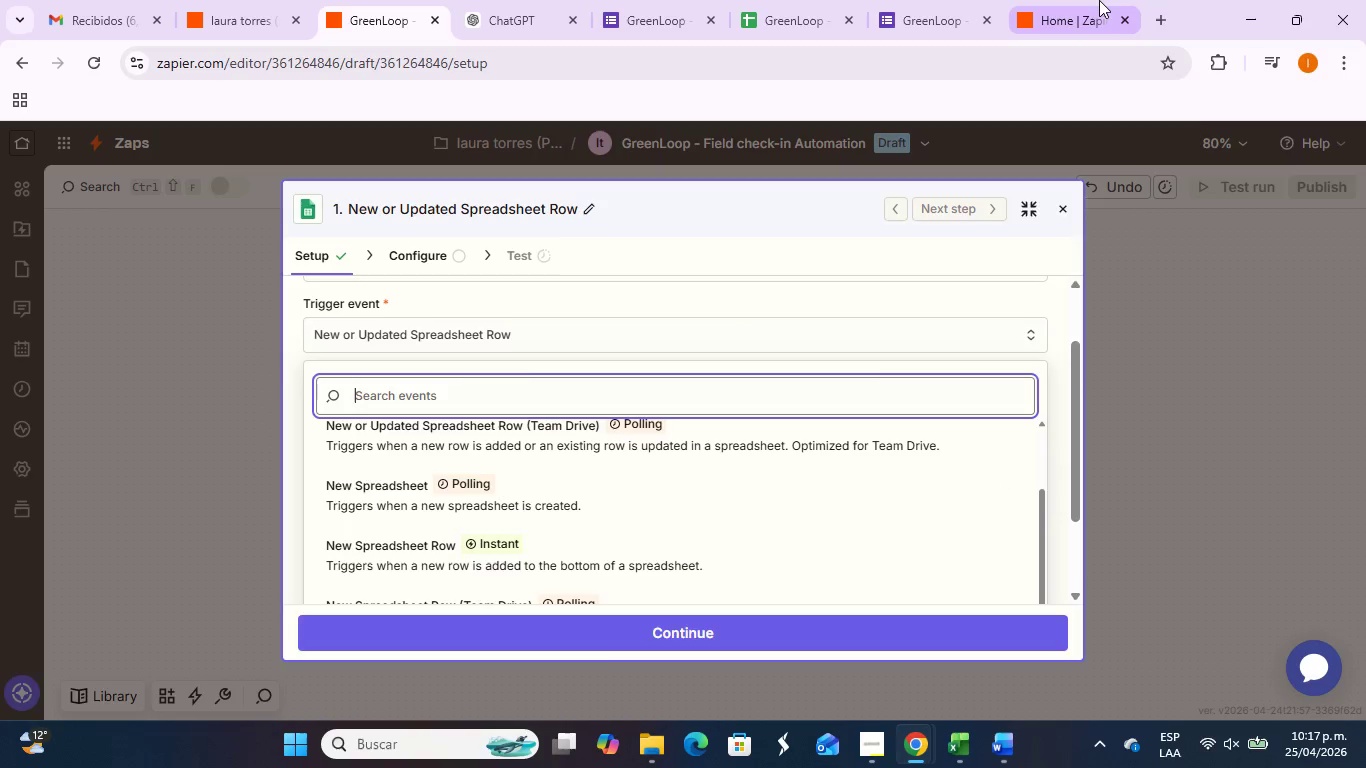 
left_click([1098, 0])
 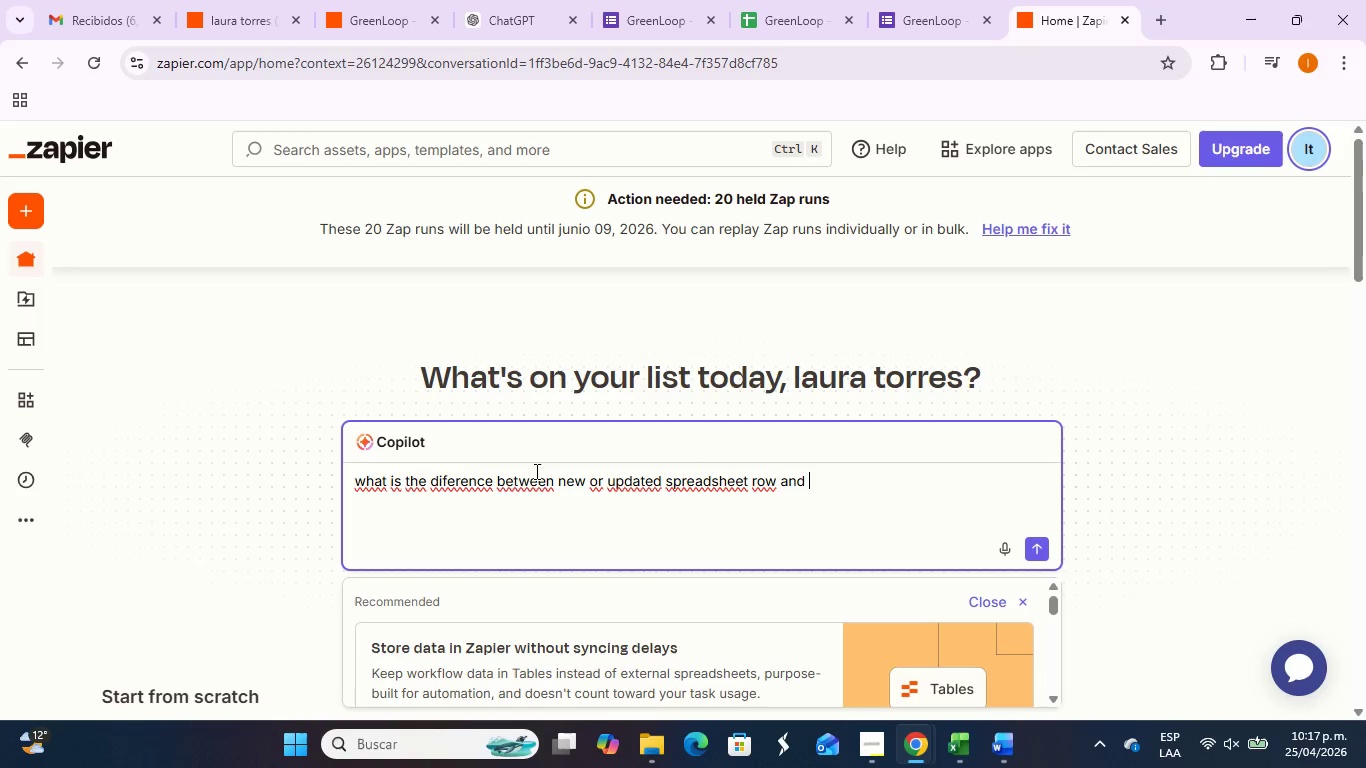 
left_click_drag(start_coordinate=[561, 486], to_coordinate=[757, 492])
 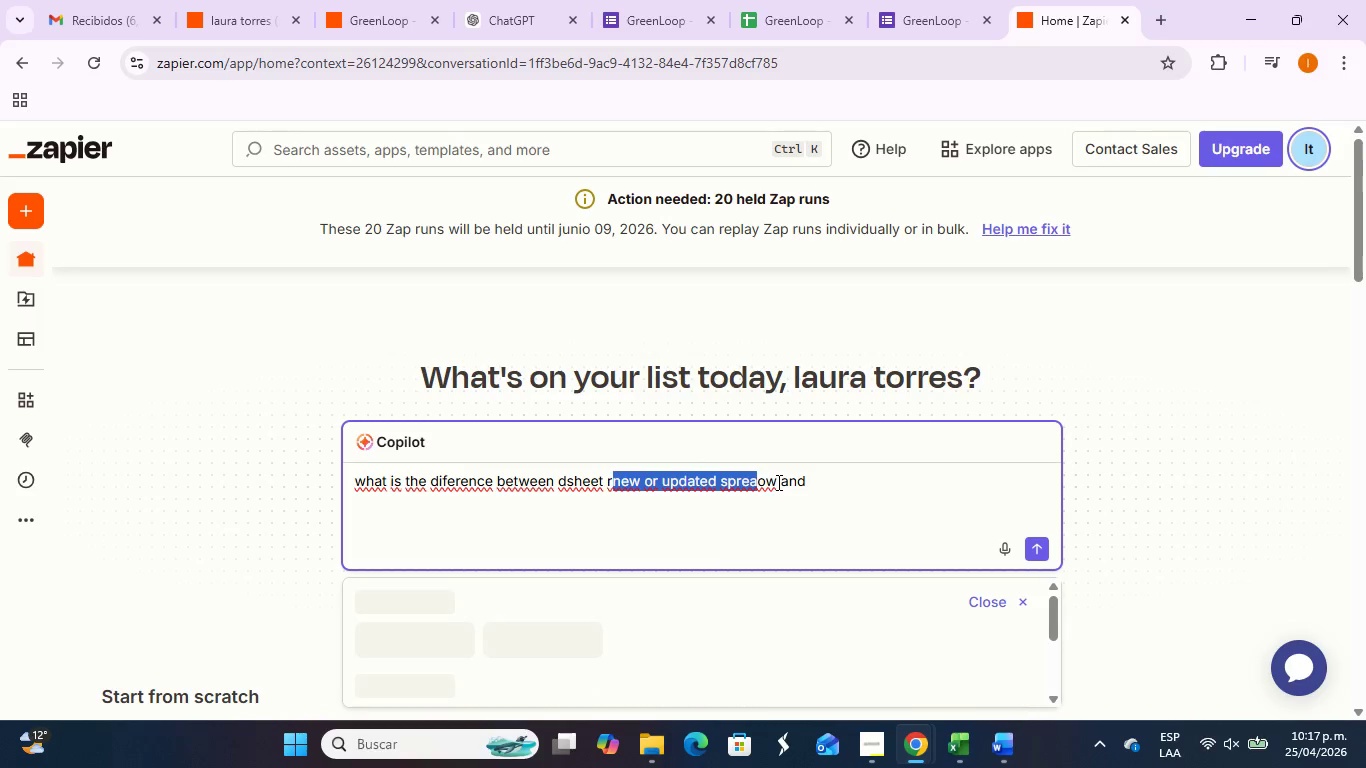 
key(Control+Z)
 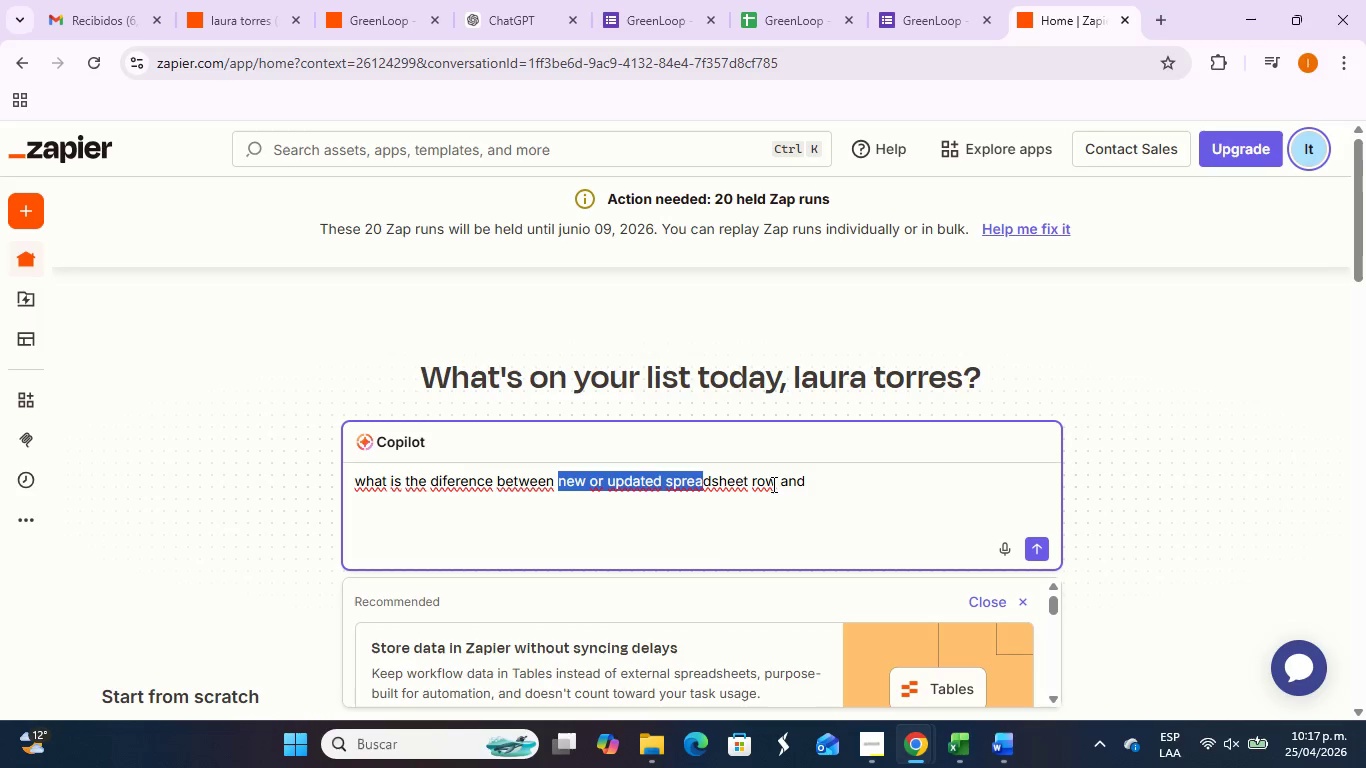 
left_click([776, 482])
 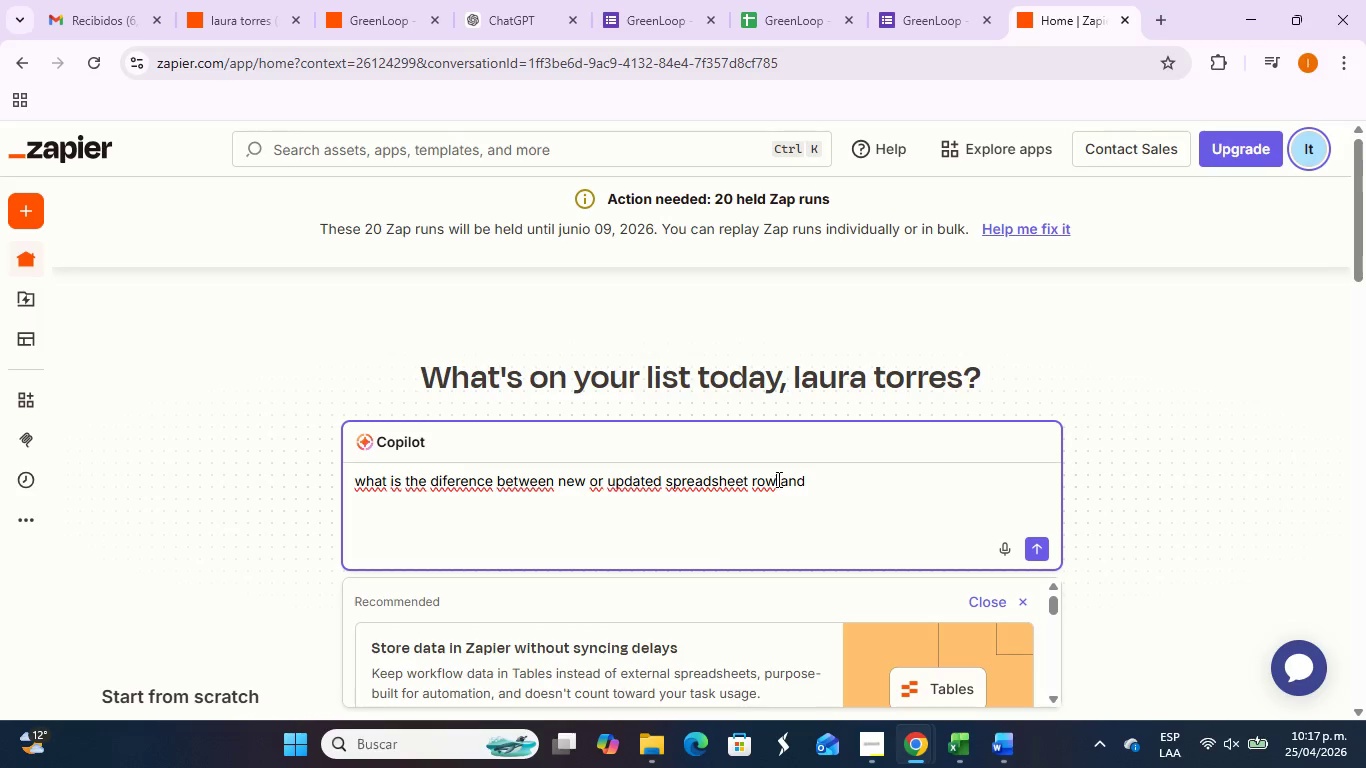 
left_click_drag(start_coordinate=[777, 479], to_coordinate=[559, 489])
 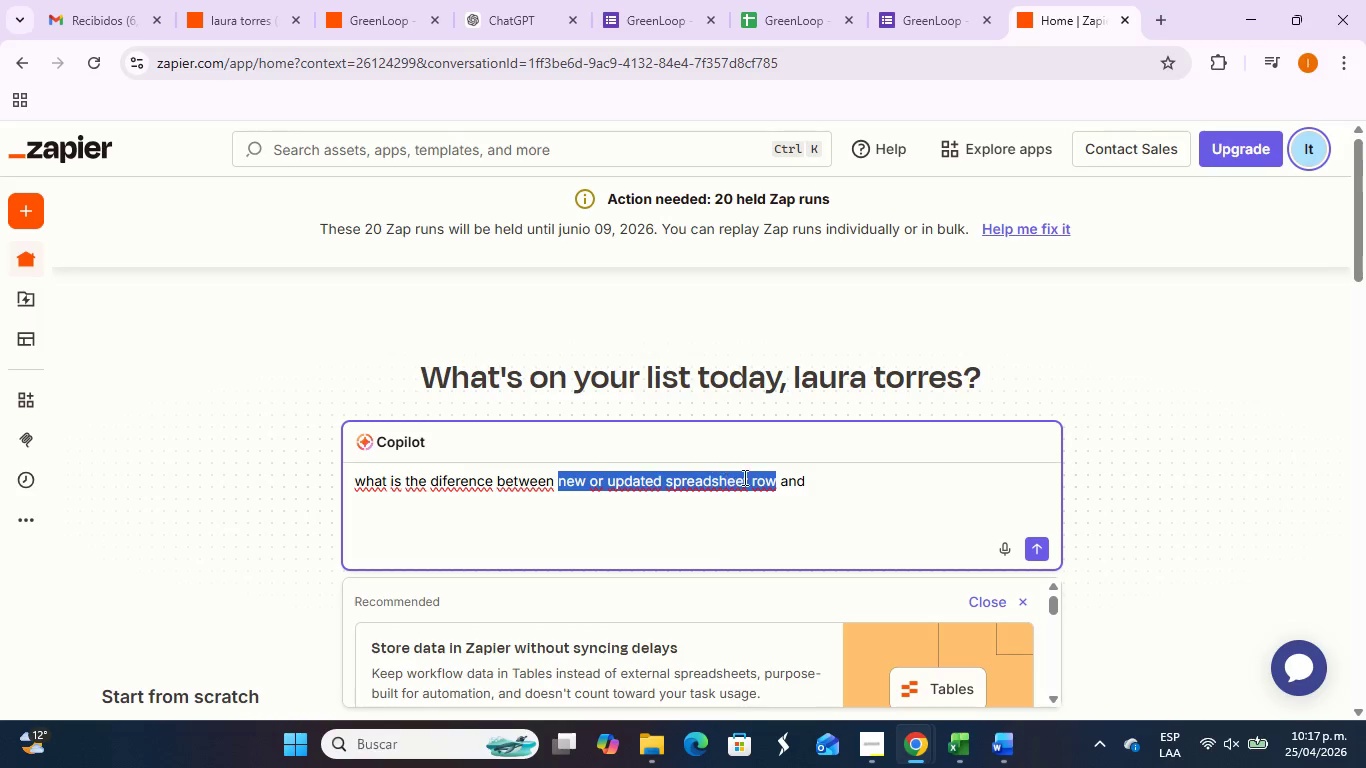 
key(Control+C)
 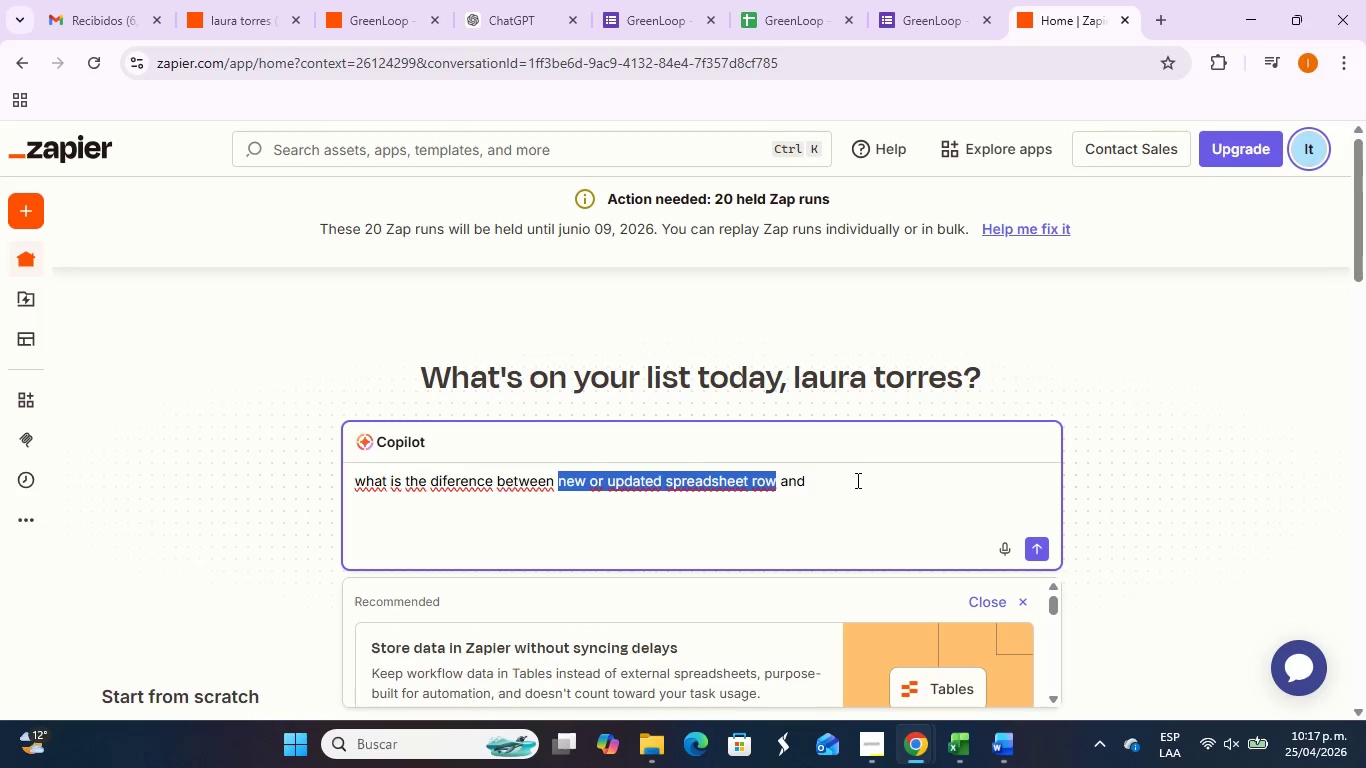 
left_click([855, 482])
 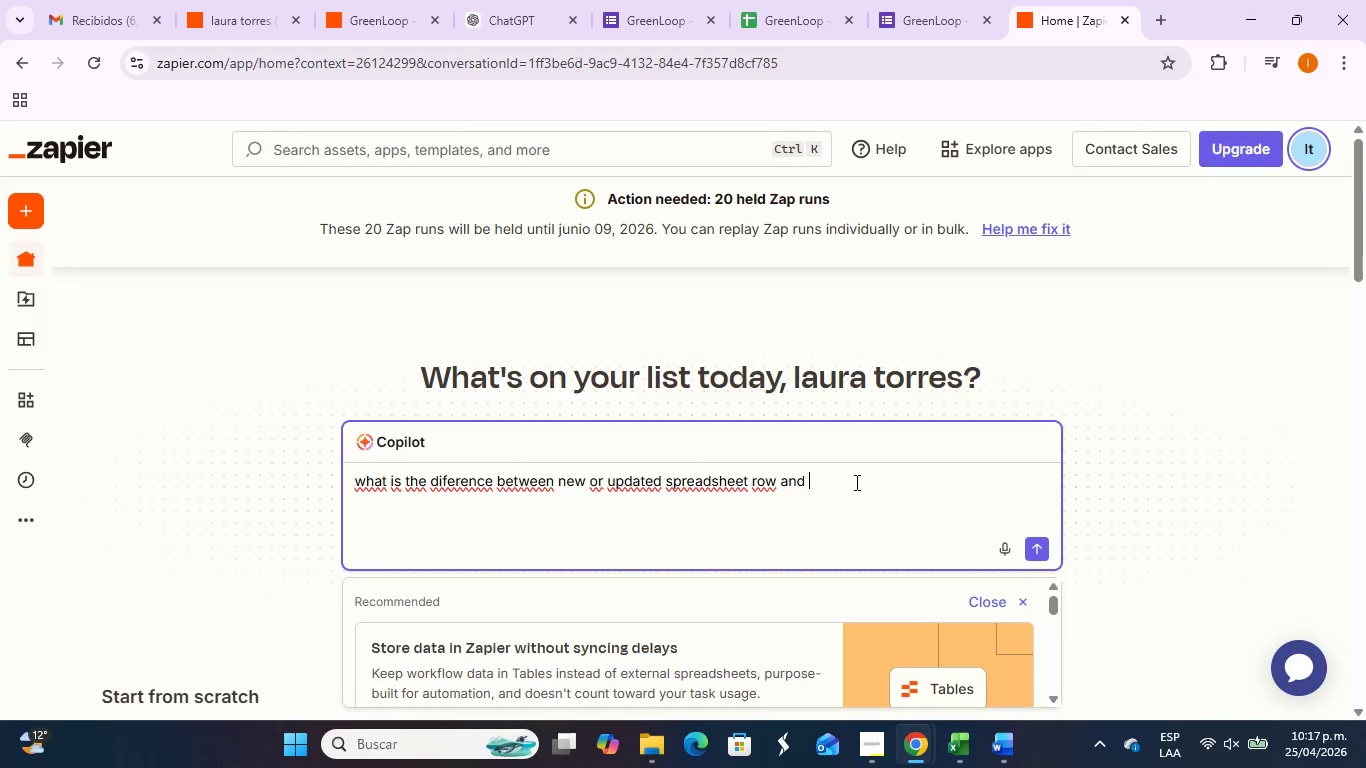 
key(Control+V)
 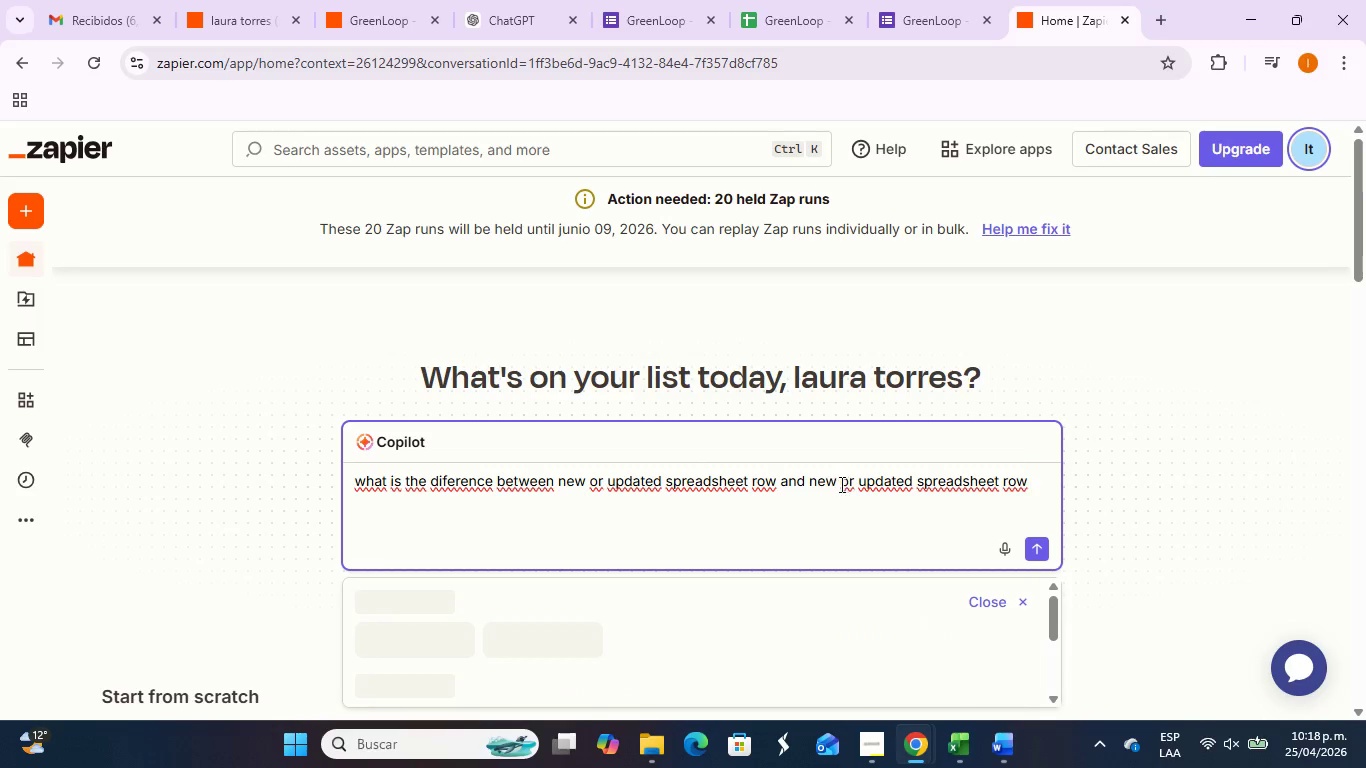 
left_click_drag(start_coordinate=[838, 484], to_coordinate=[915, 484])
 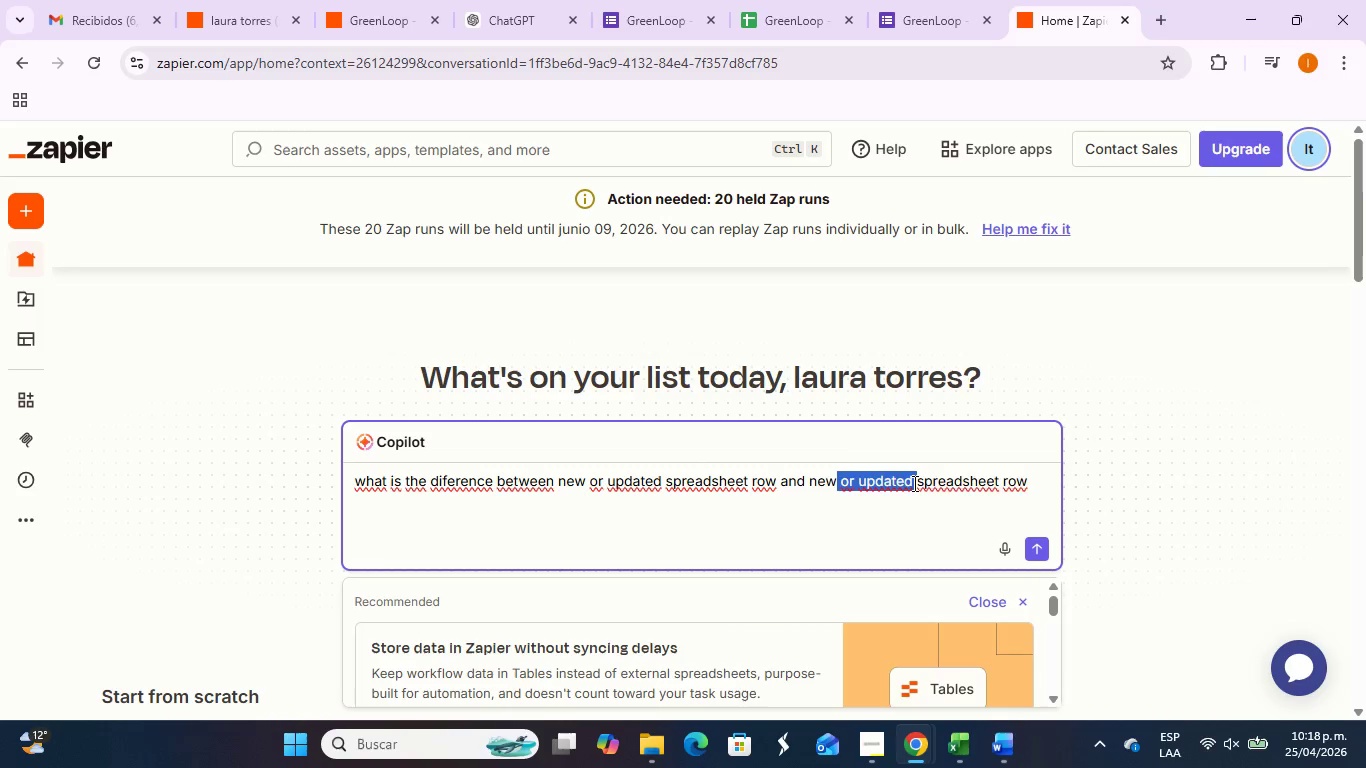 
key(Backspace)
 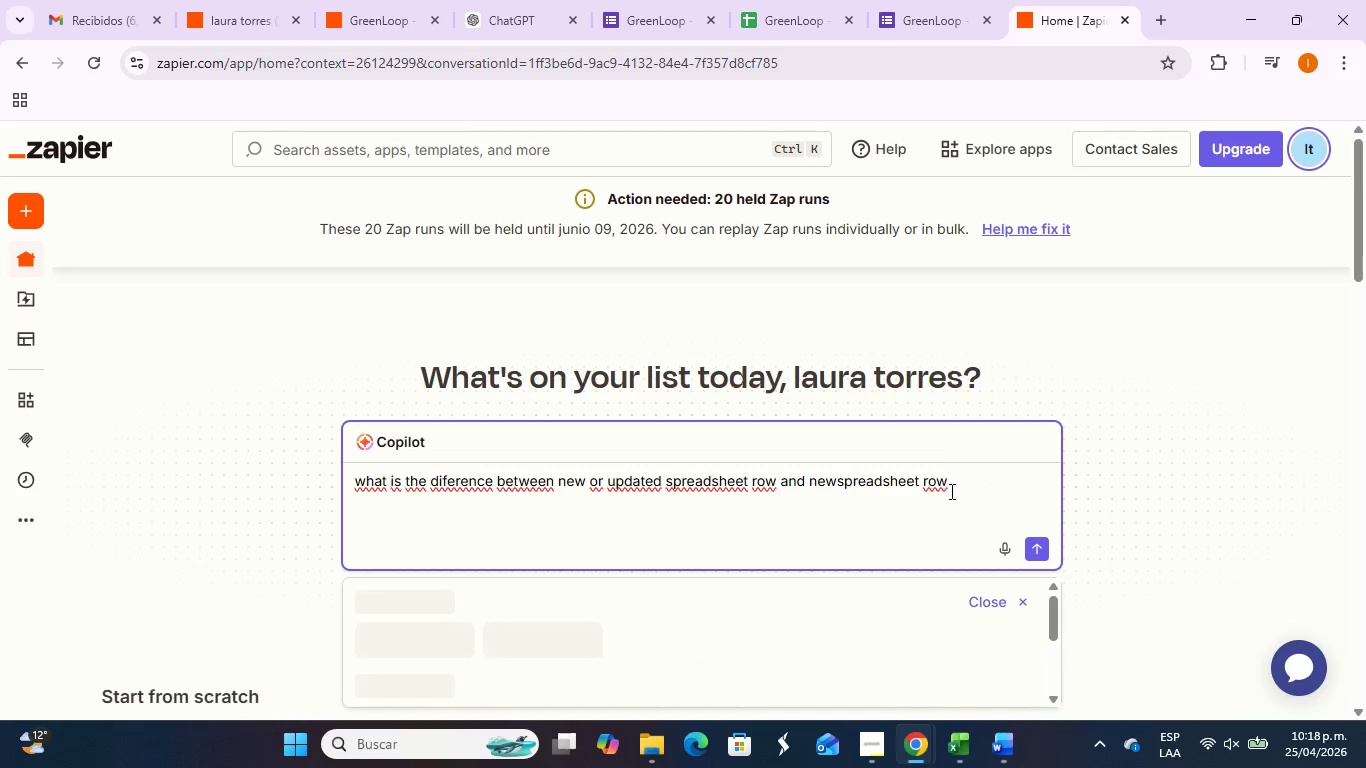 
key(Space)
 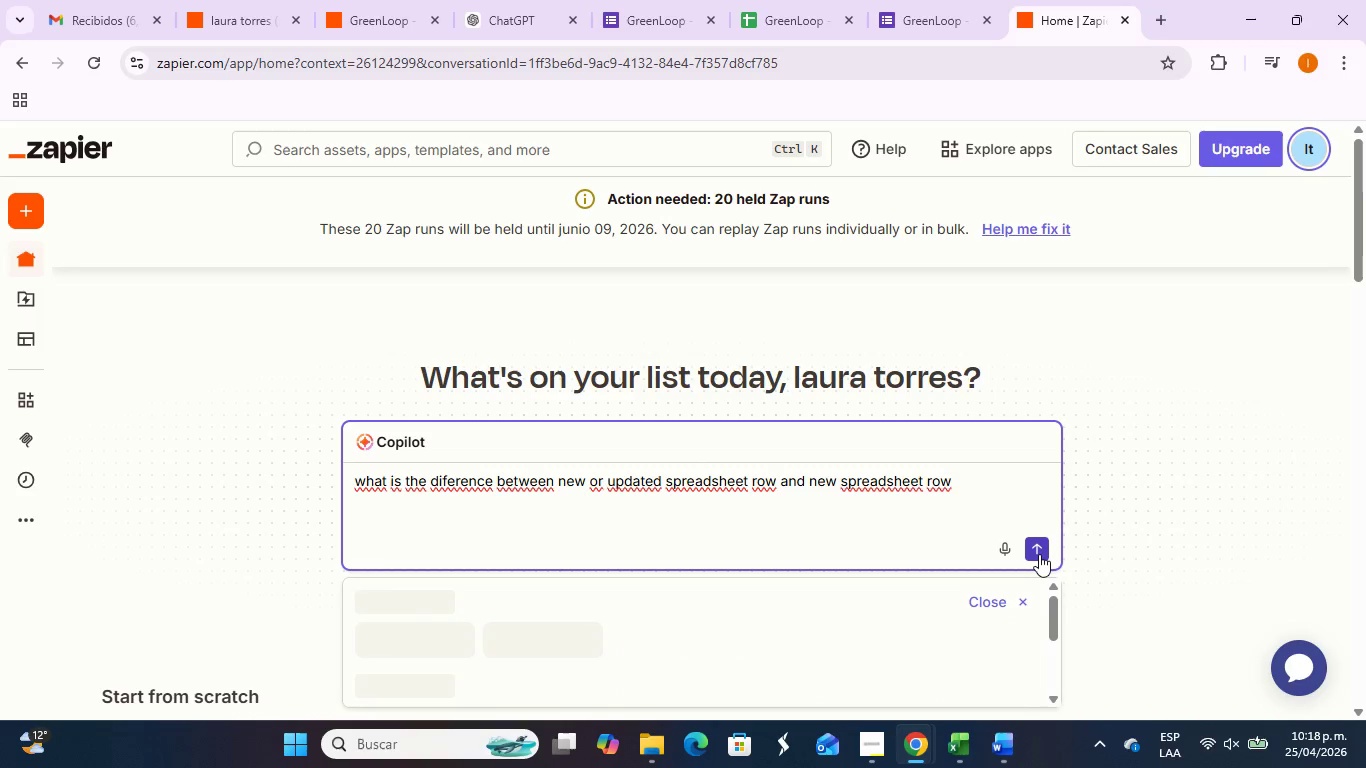 
left_click([1039, 554])
 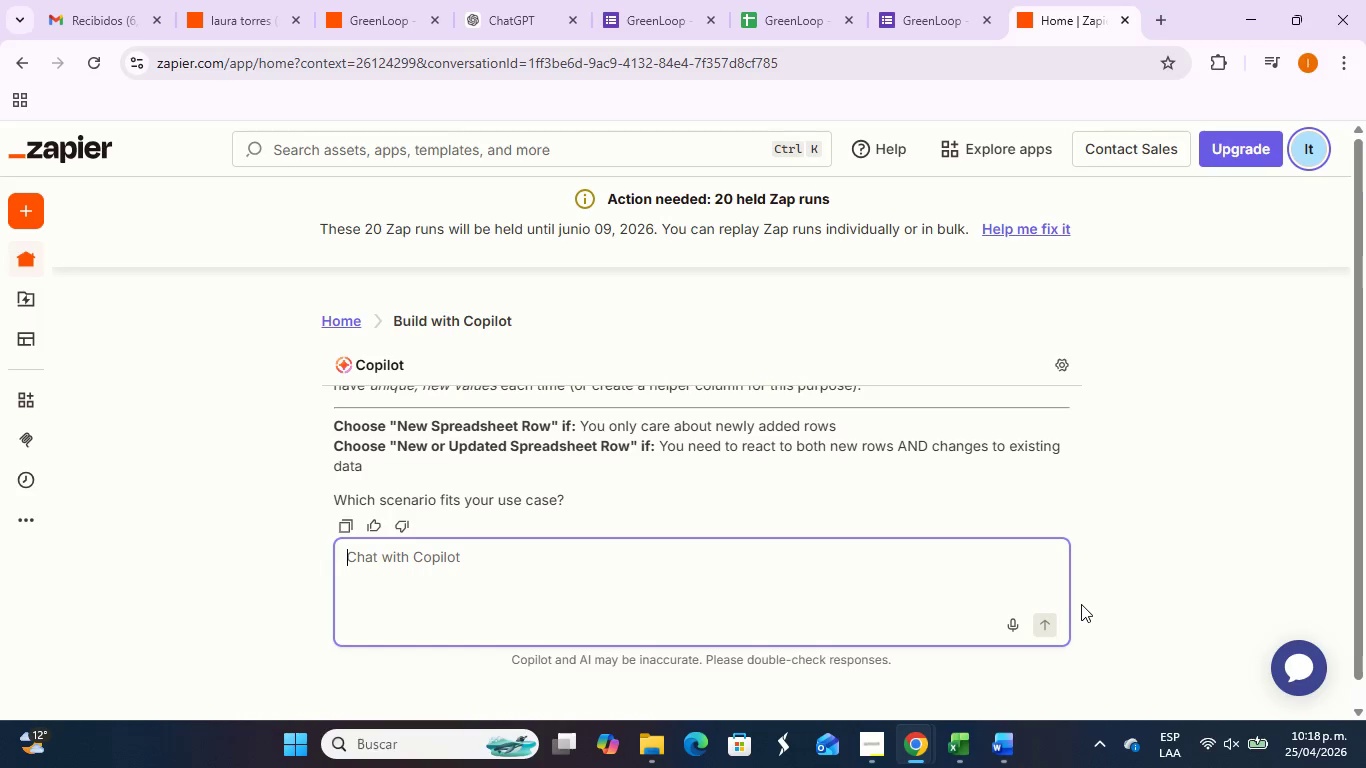 
wait(30.41)
 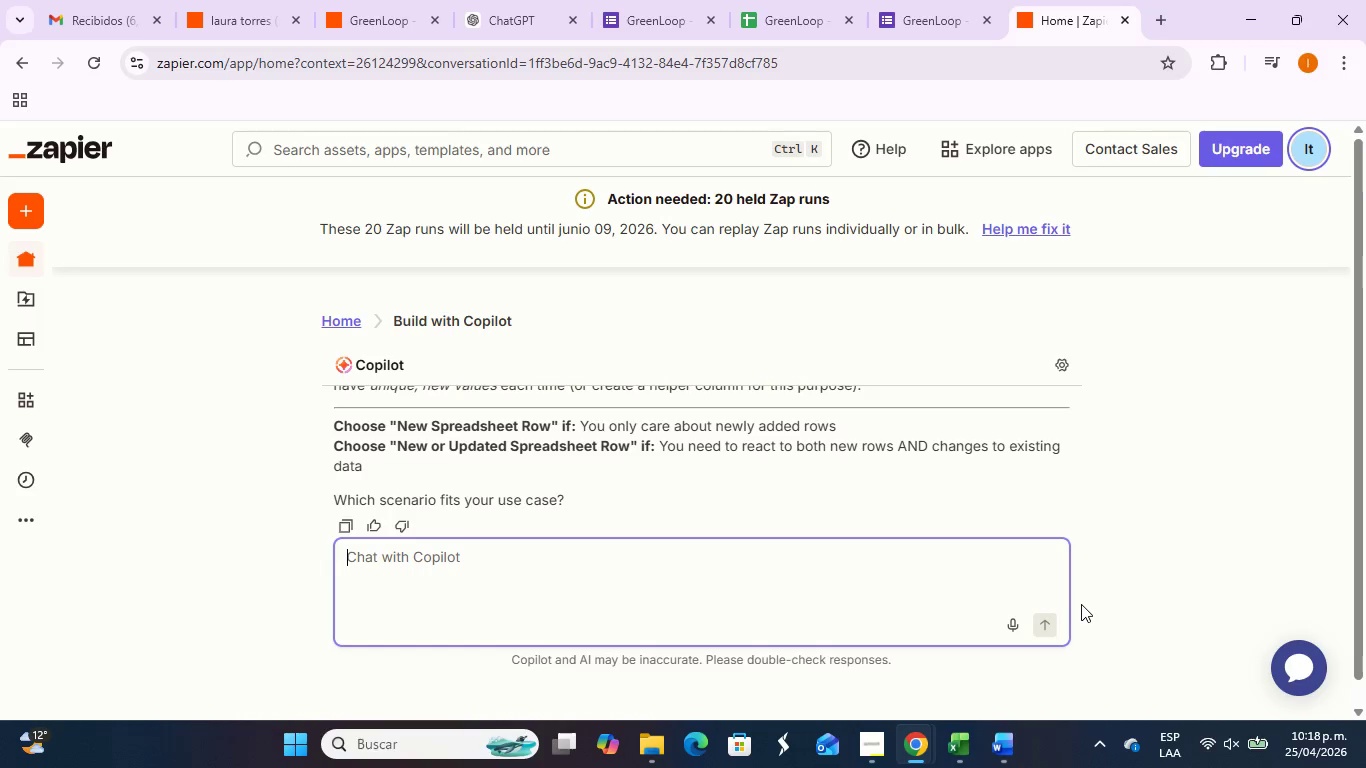 
left_click([402, 0])
 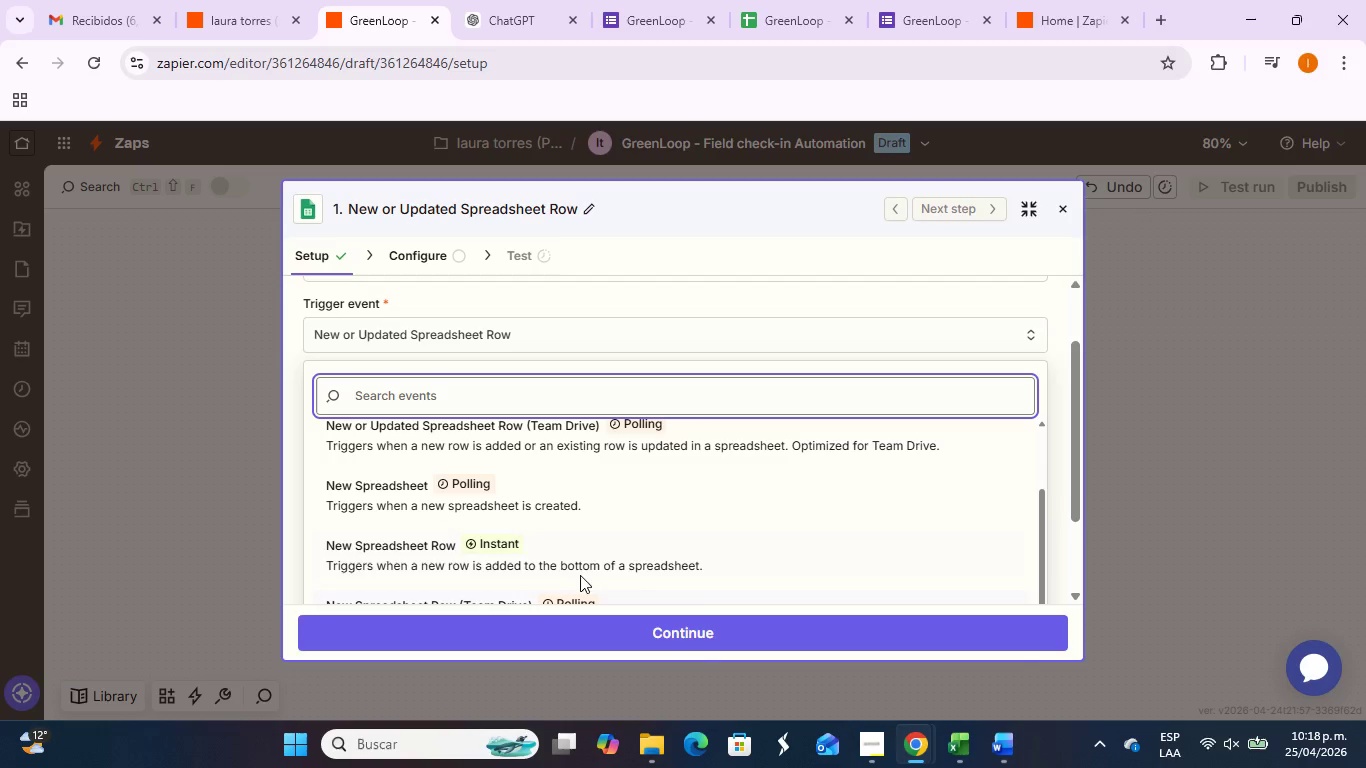 
scroll: coordinate [595, 565], scroll_direction: down, amount: 1.0
 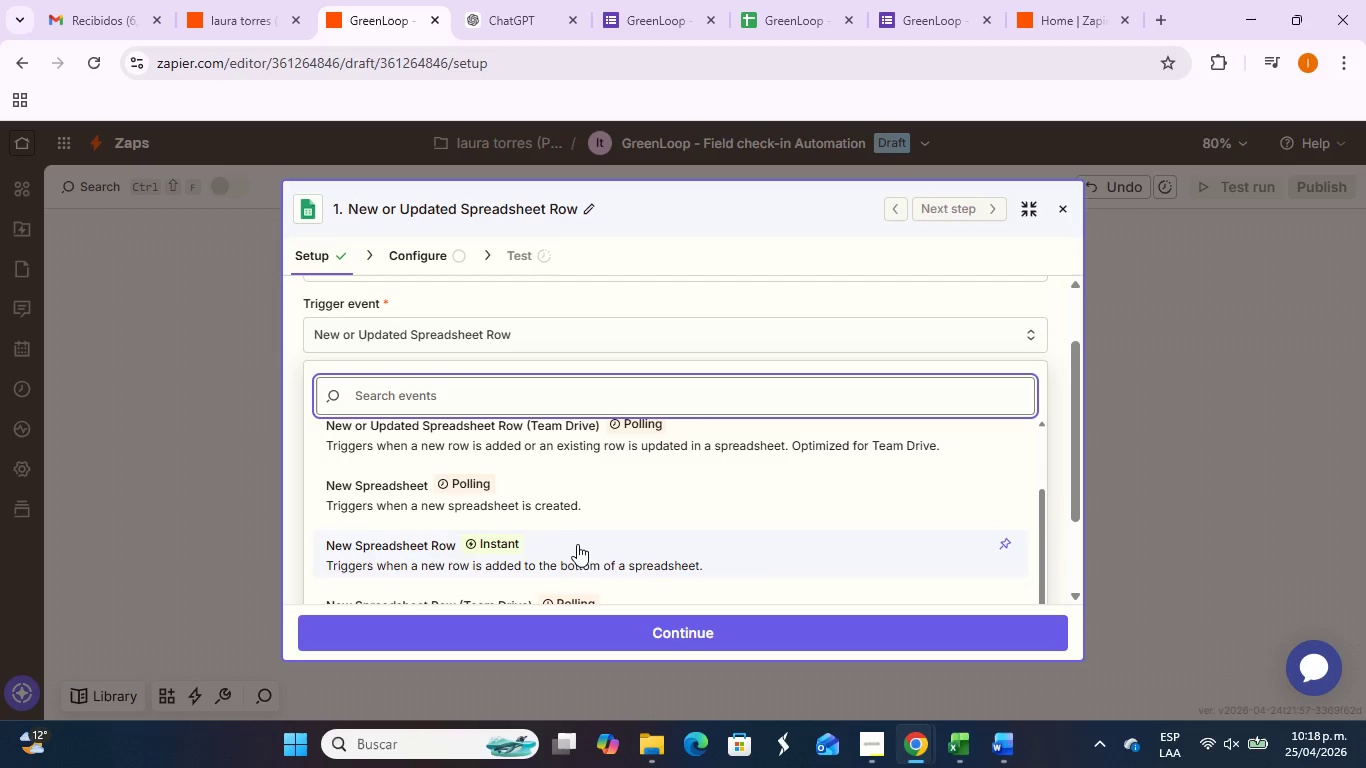 
left_click([575, 547])
 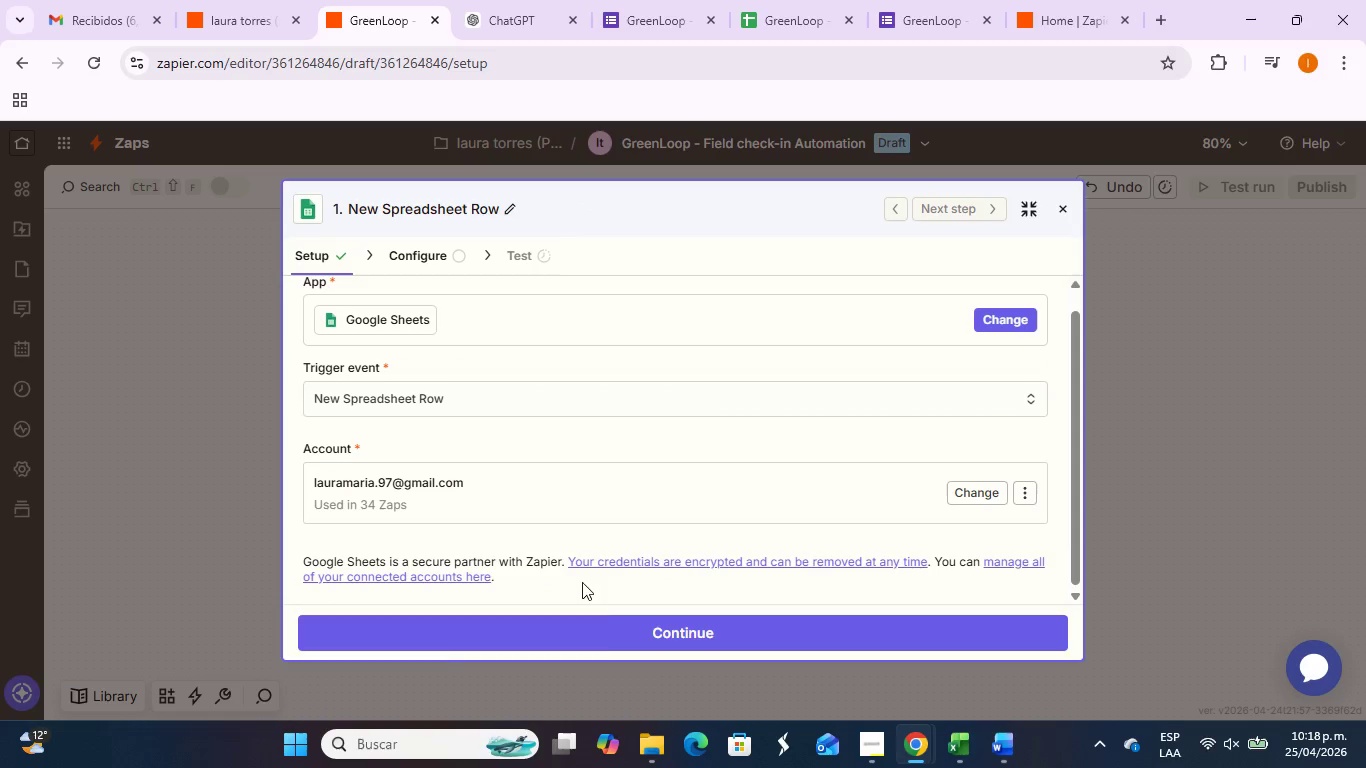 
left_click([613, 626])
 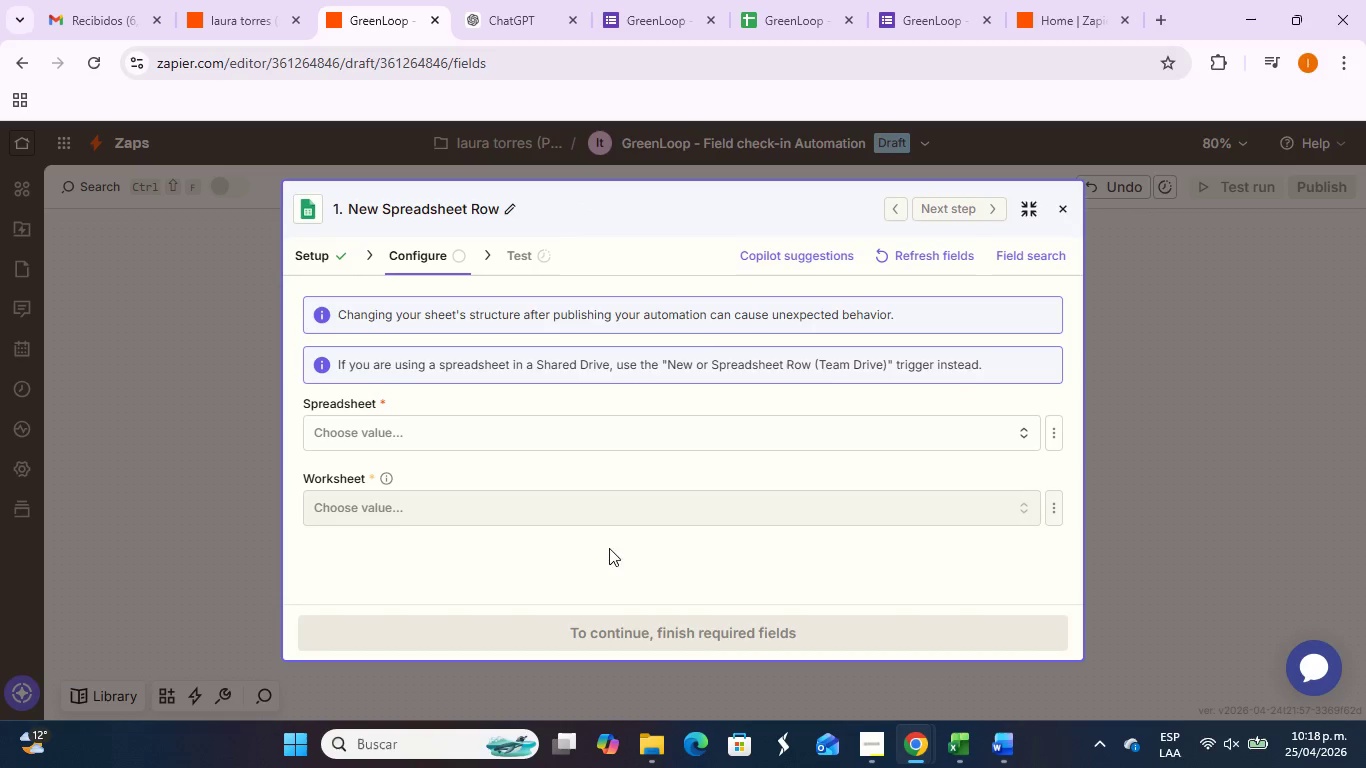 
left_click([612, 423])
 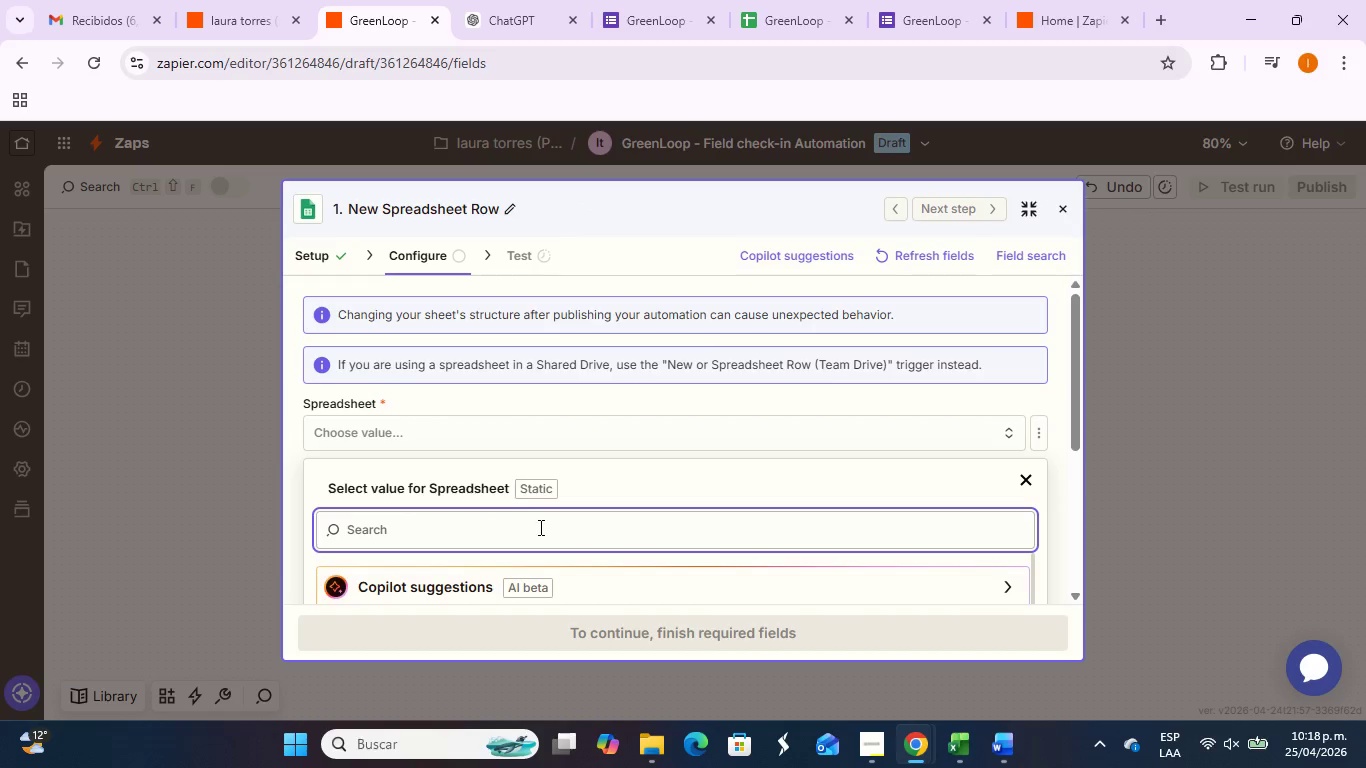 
scroll: coordinate [658, 518], scroll_direction: down, amount: 2.0
 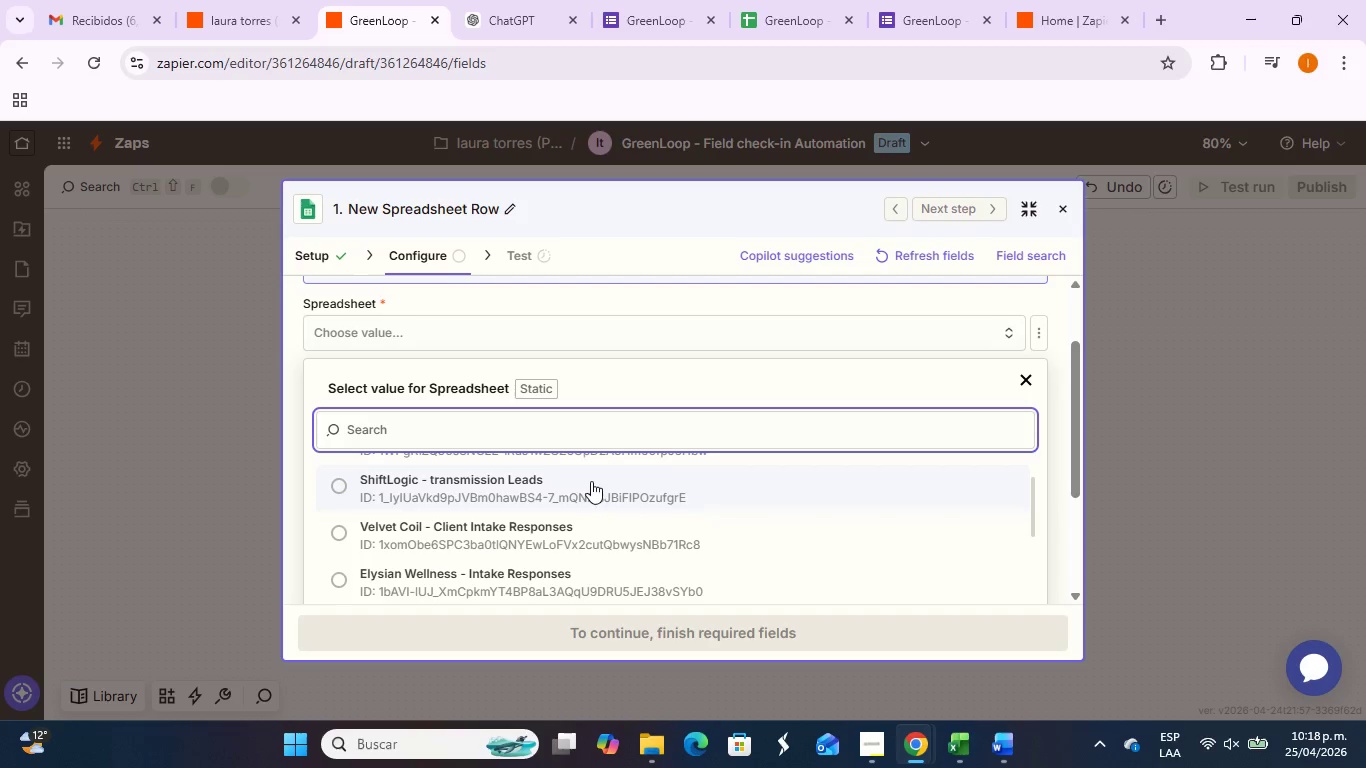 
scroll: coordinate [590, 481], scroll_direction: up, amount: 1.0
 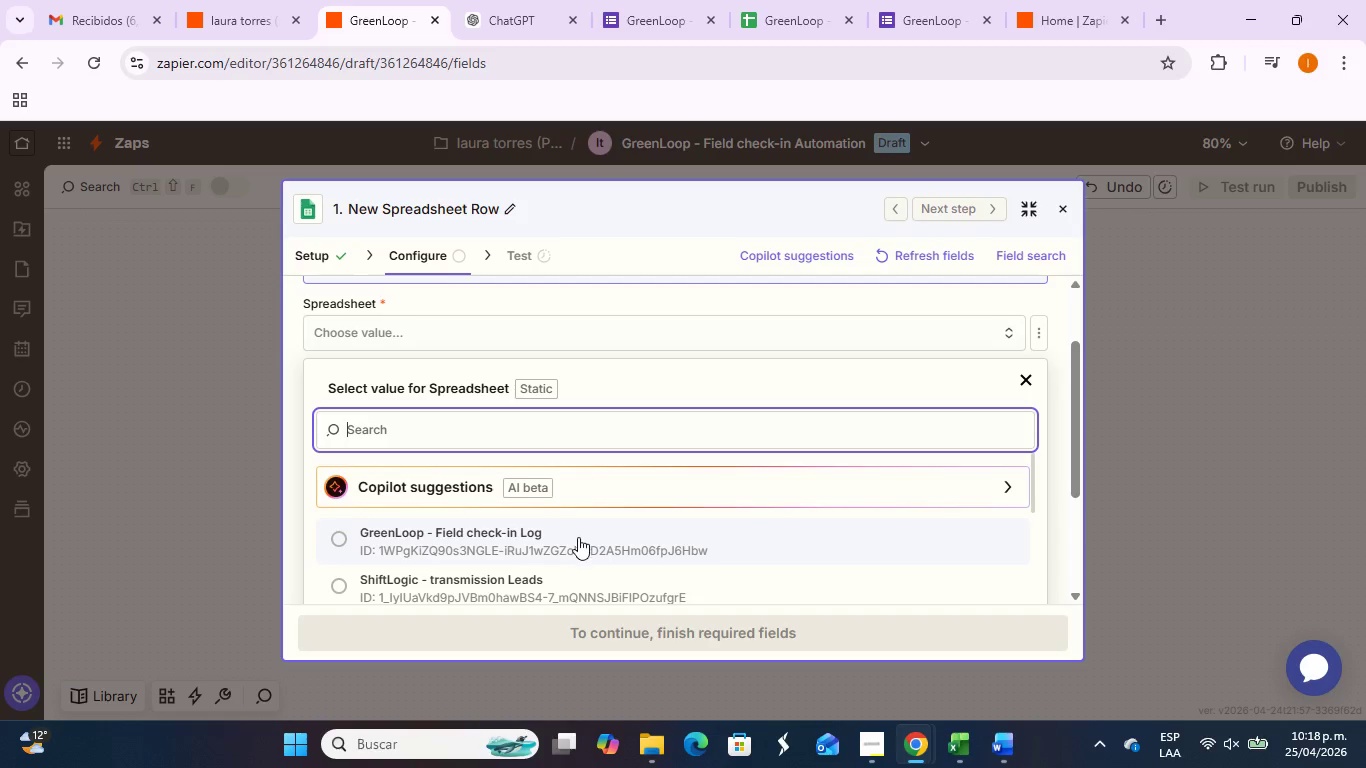 
left_click([574, 539])
 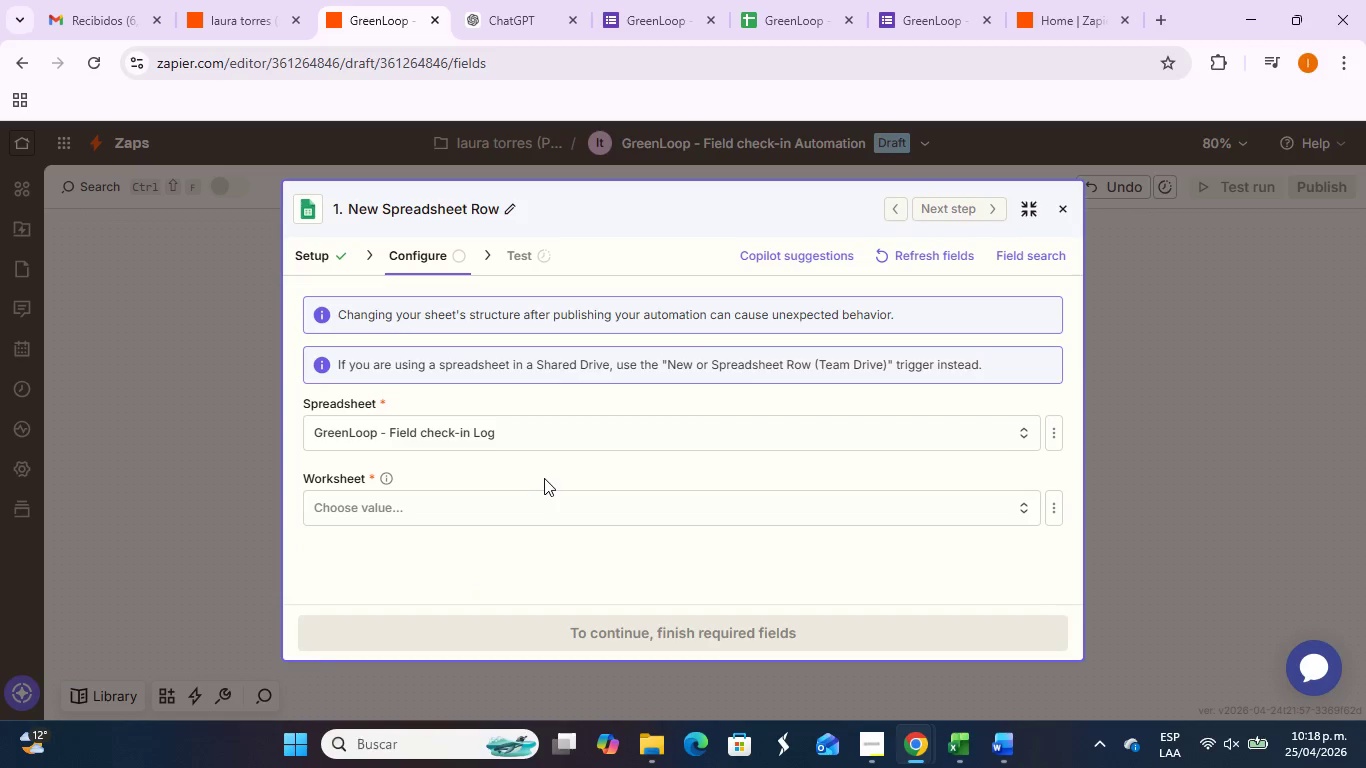 
left_click([518, 500])
 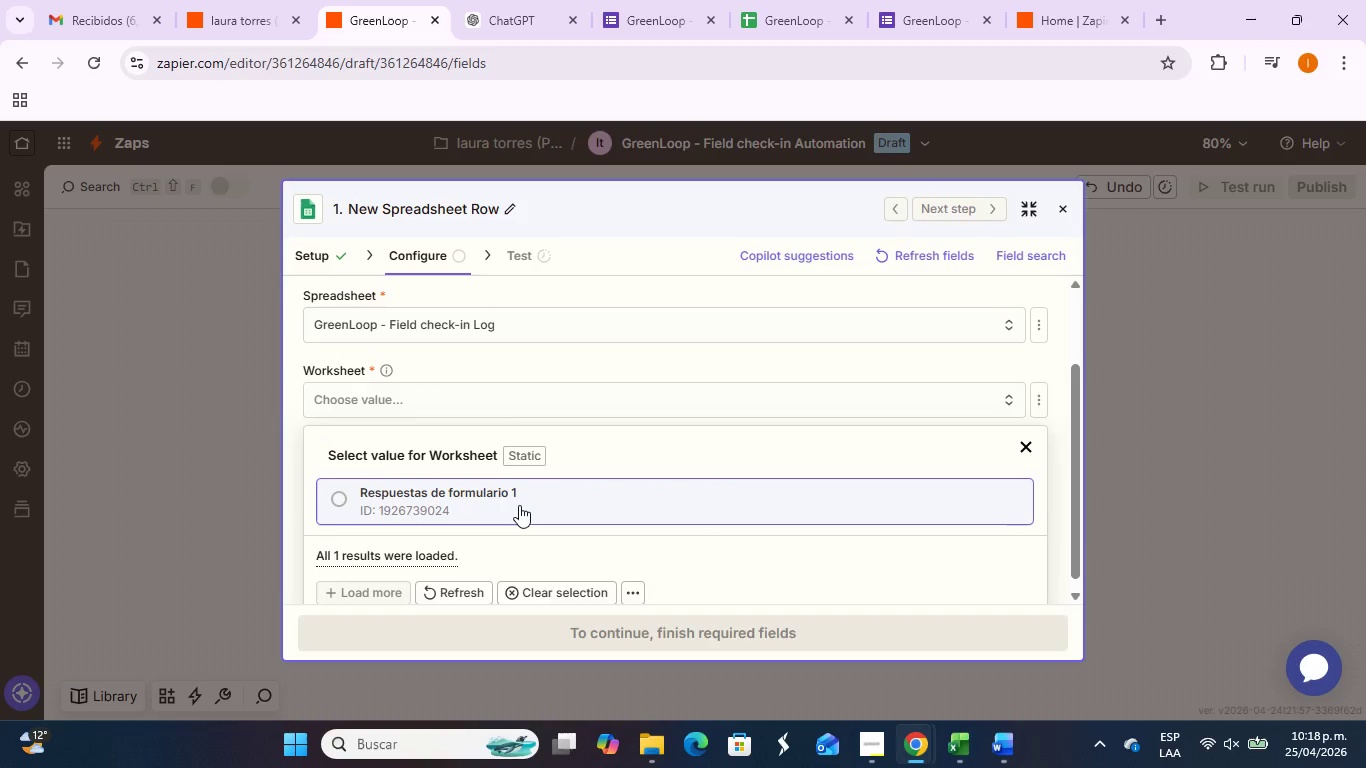 
left_click([519, 505])
 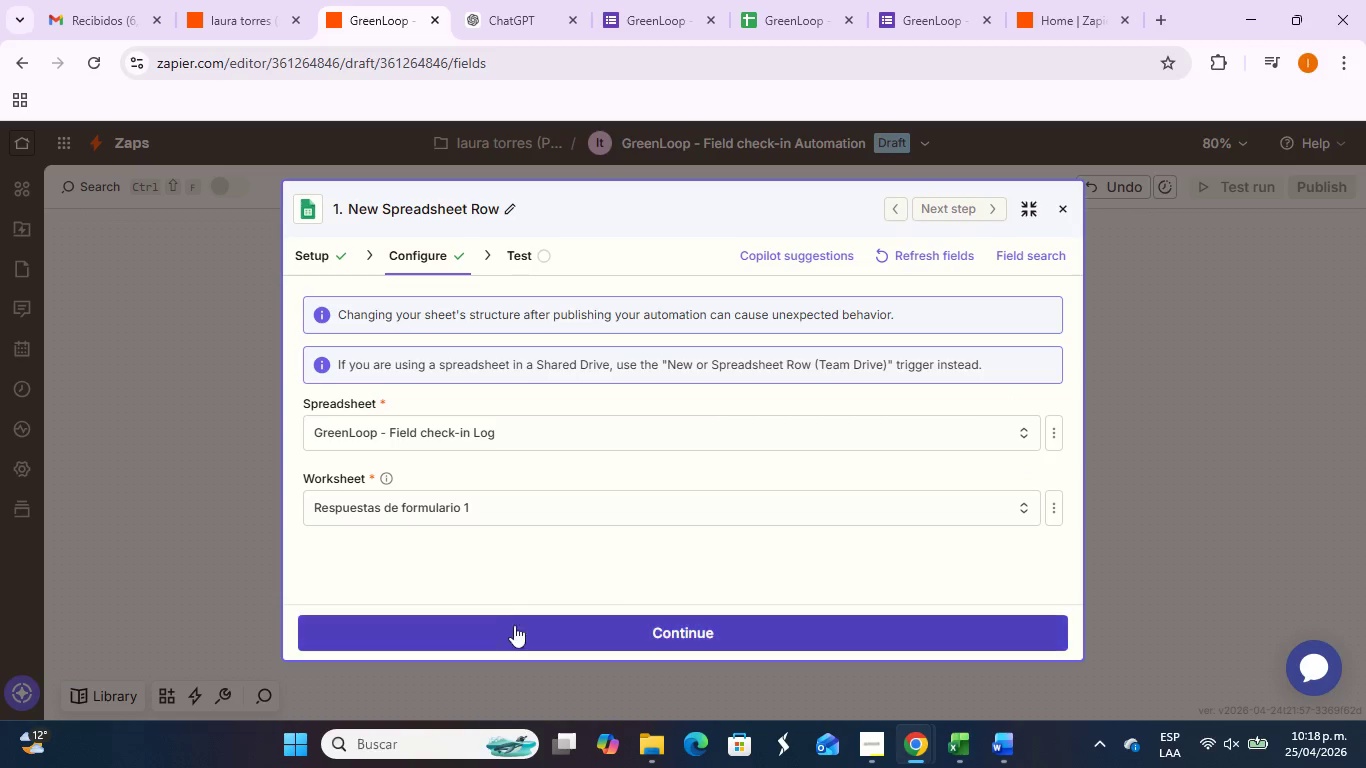 
left_click([517, 633])
 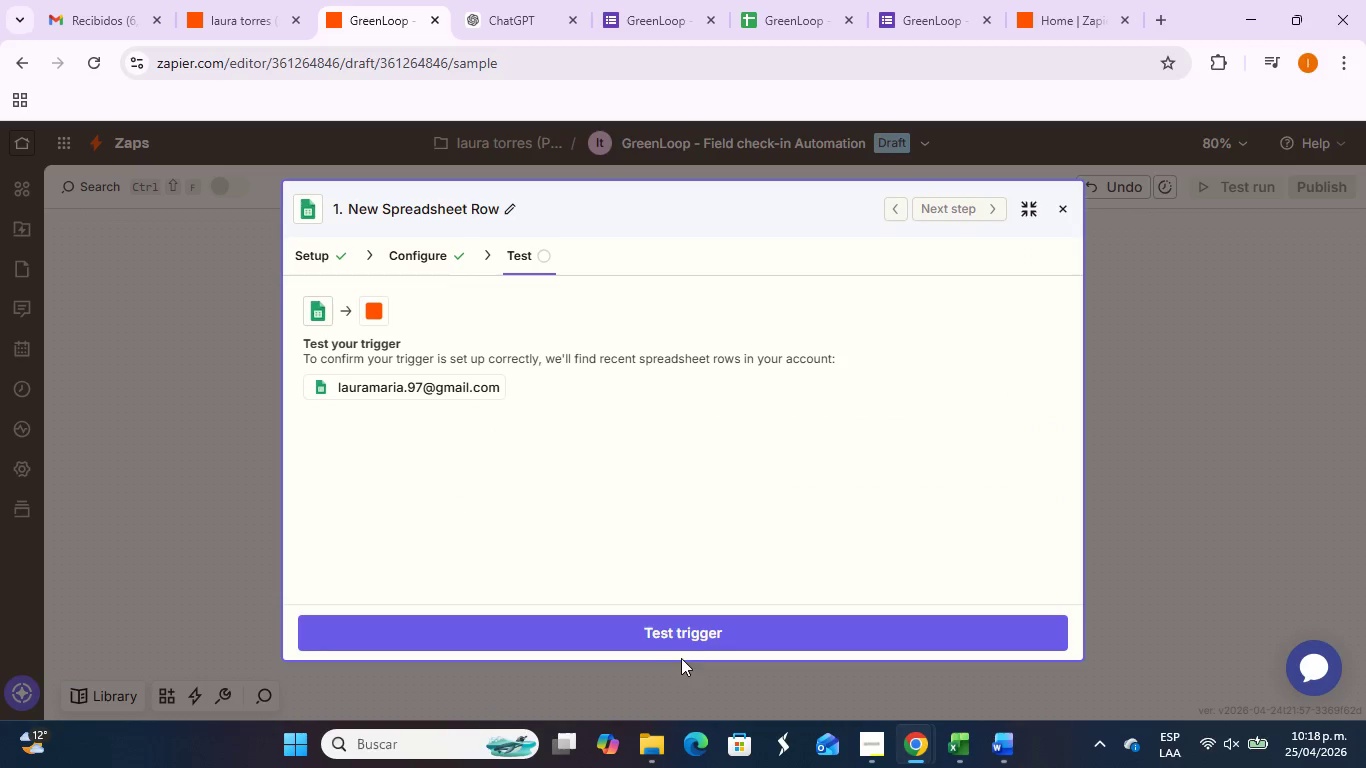 
left_click([688, 646])
 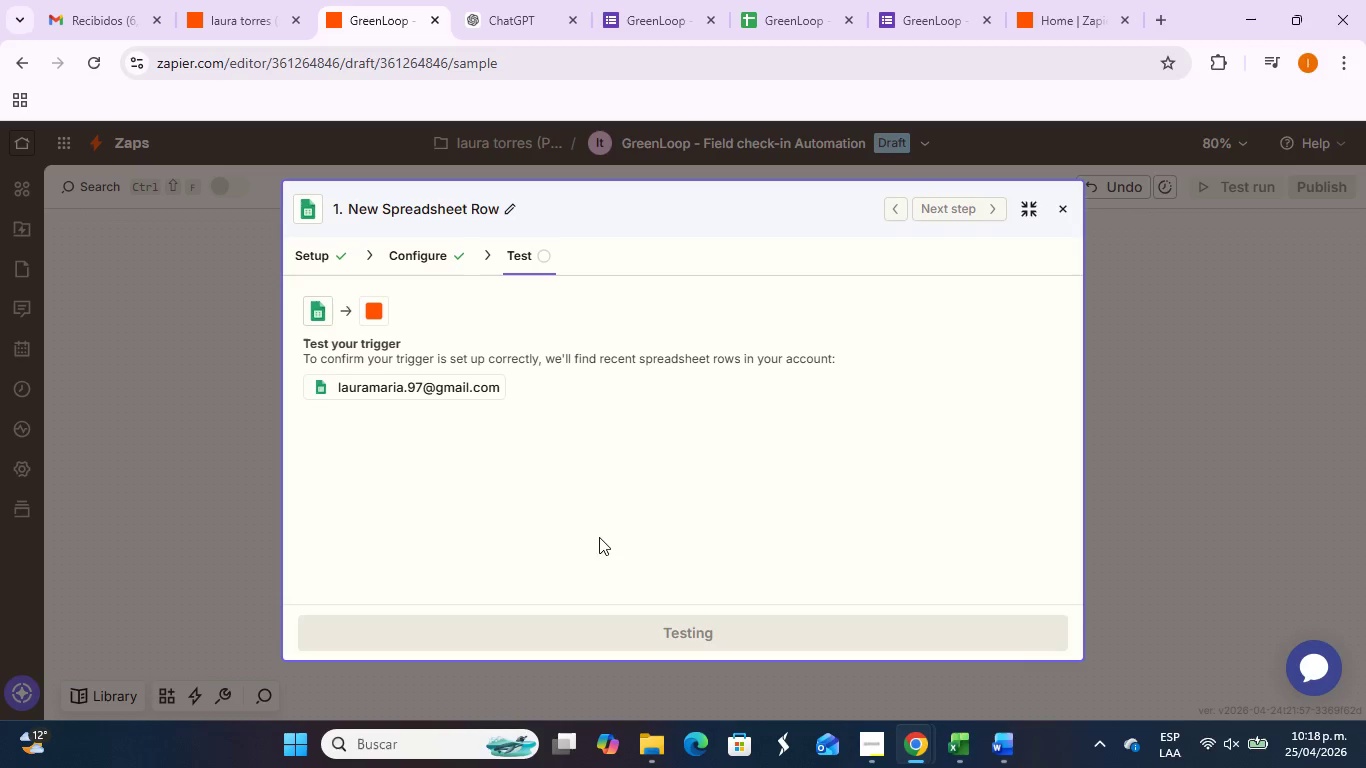 
wait(5.45)
 